 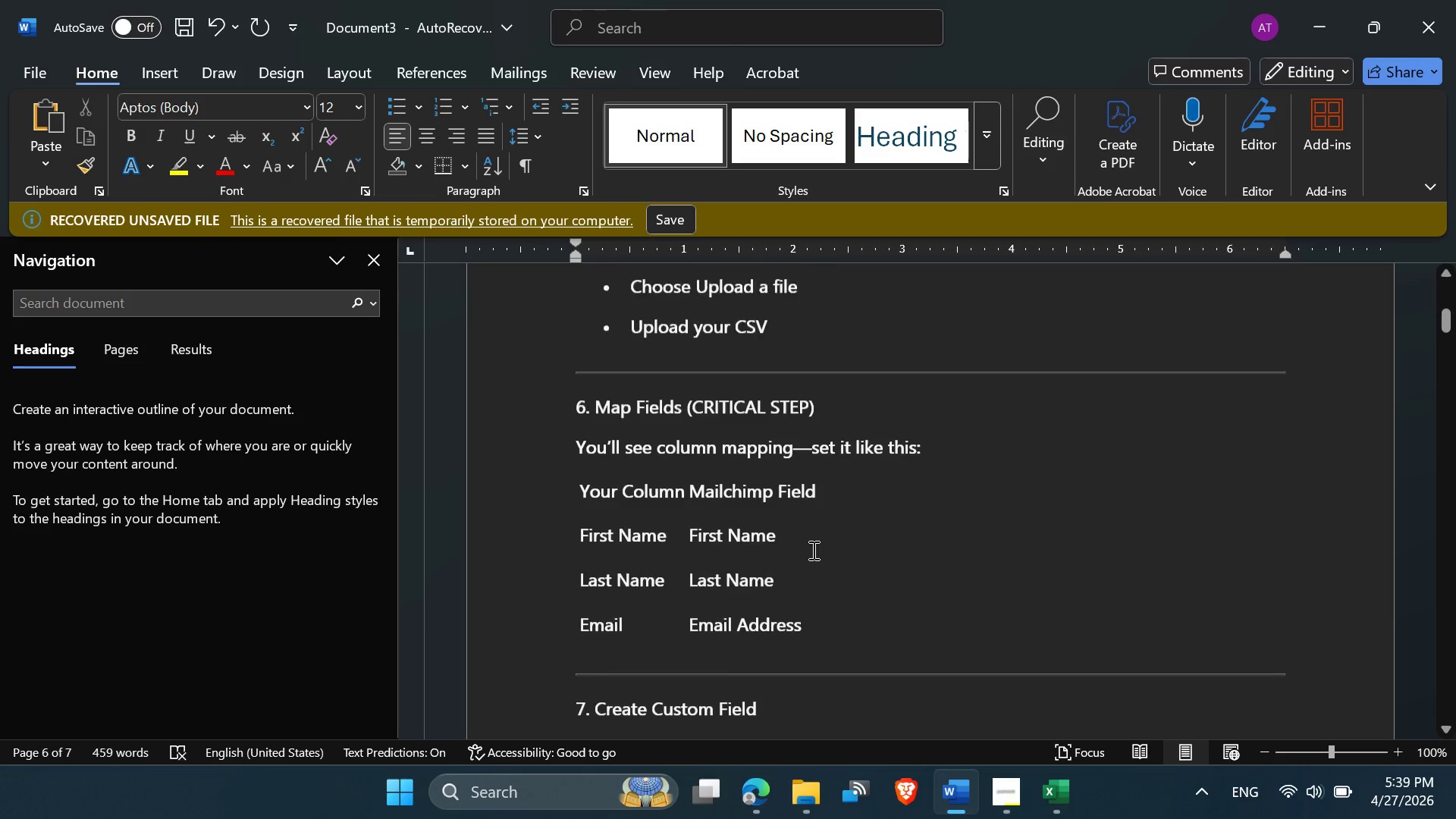 
scroll: coordinate [755, 527], scroll_direction: down, amount: 1.0
 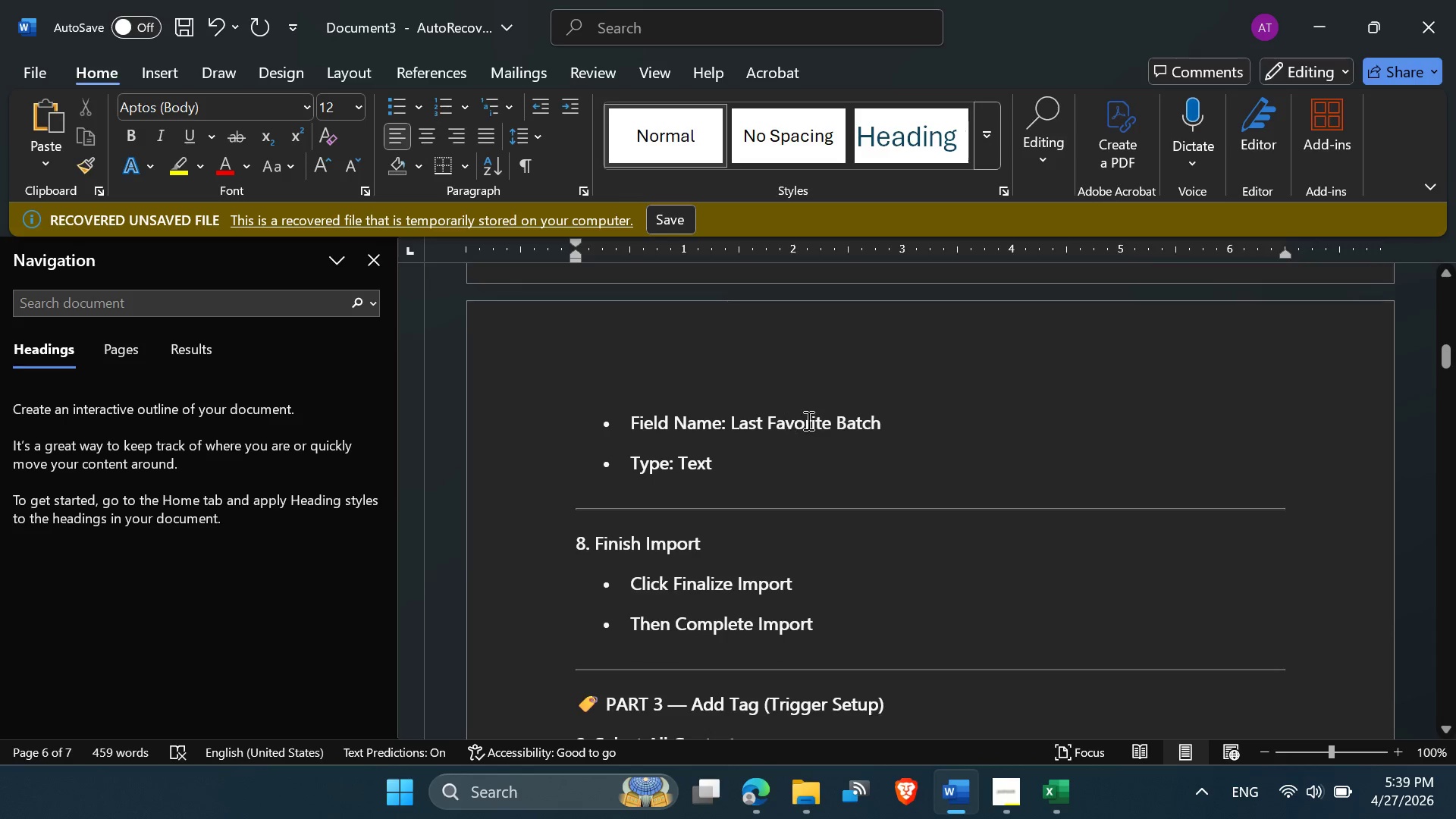 
wait(8.4)
 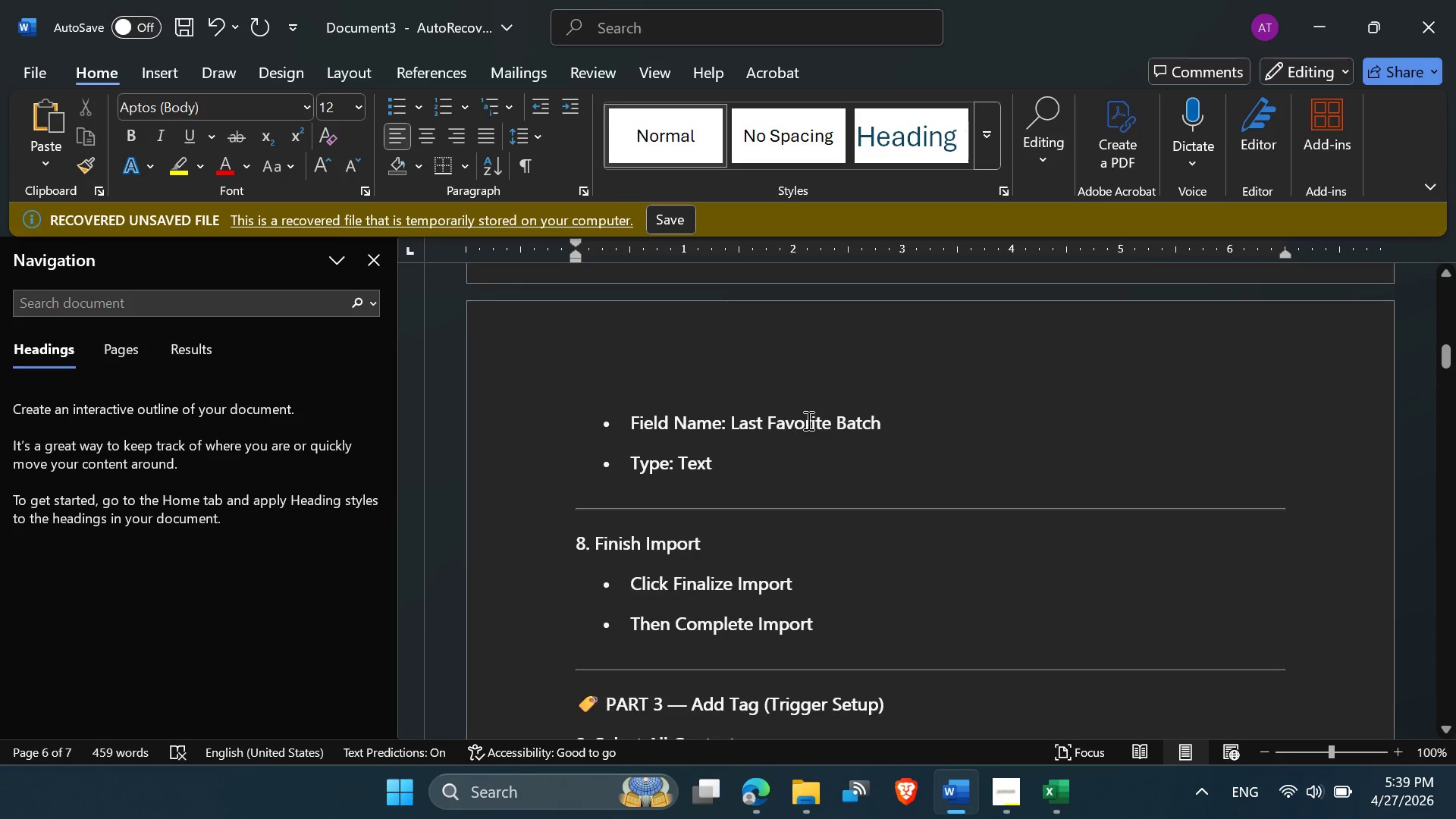 
left_click([755, 700])
 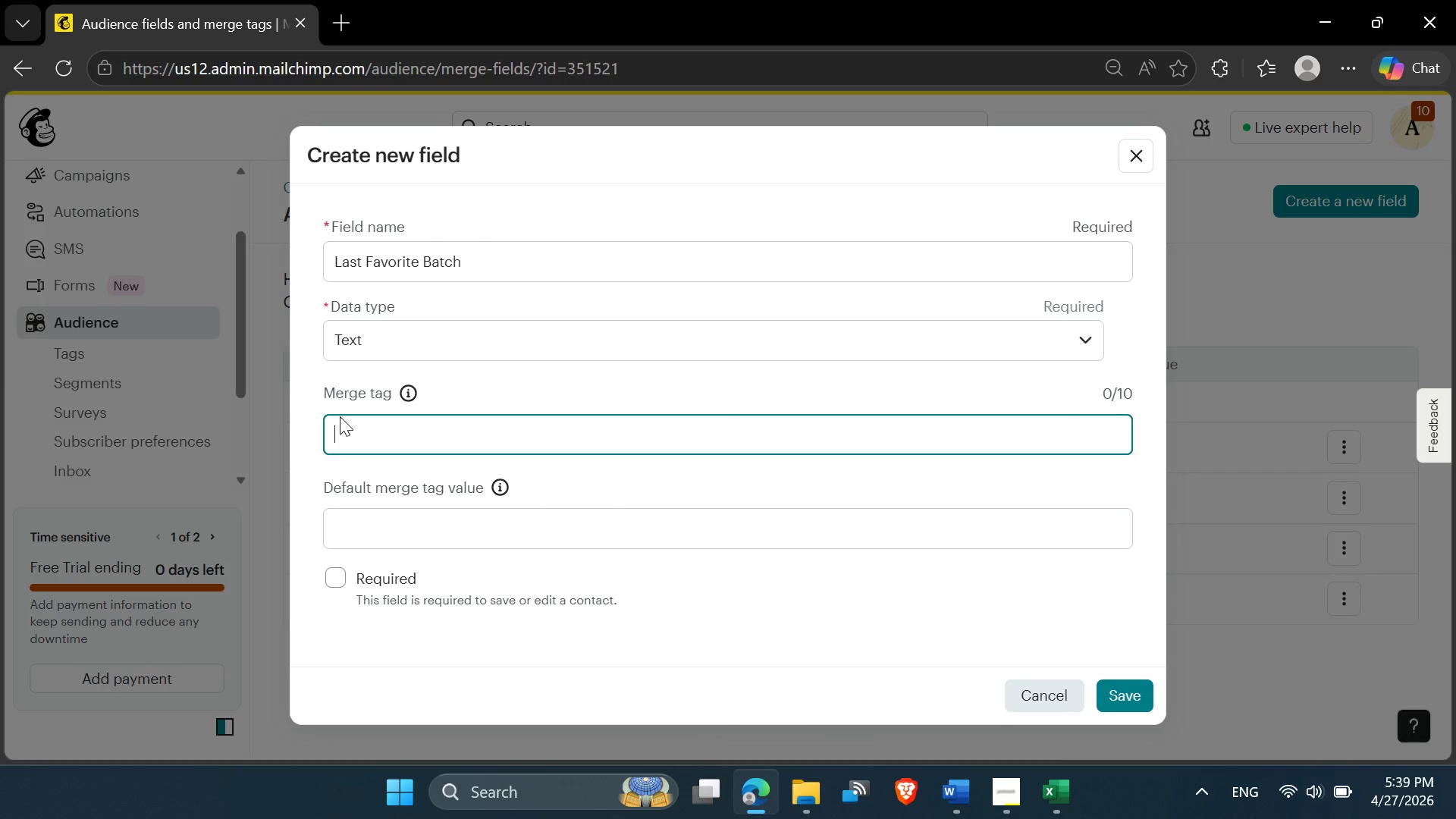 
type(LF_Batch)
 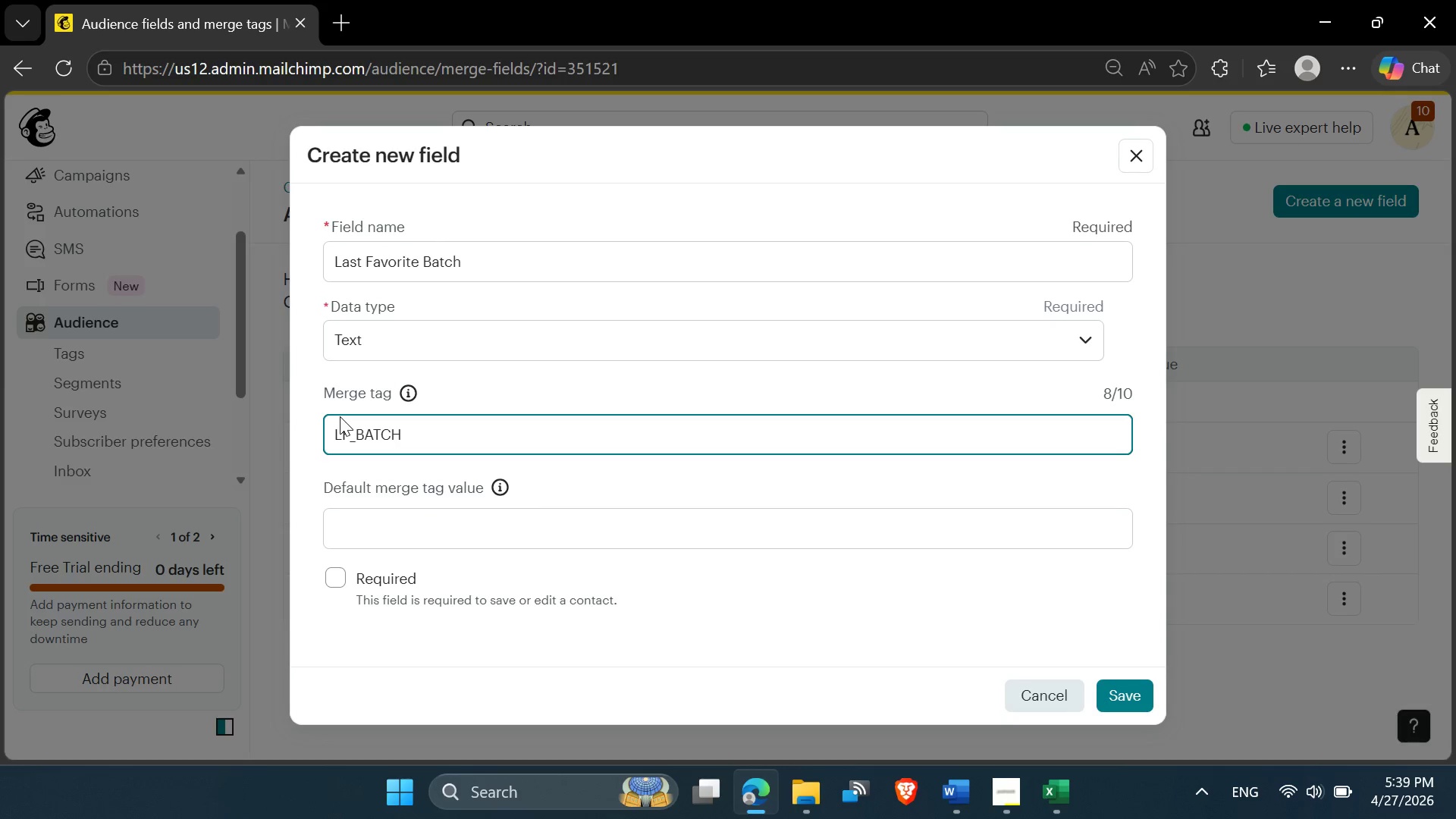 
left_click([1122, 697])
 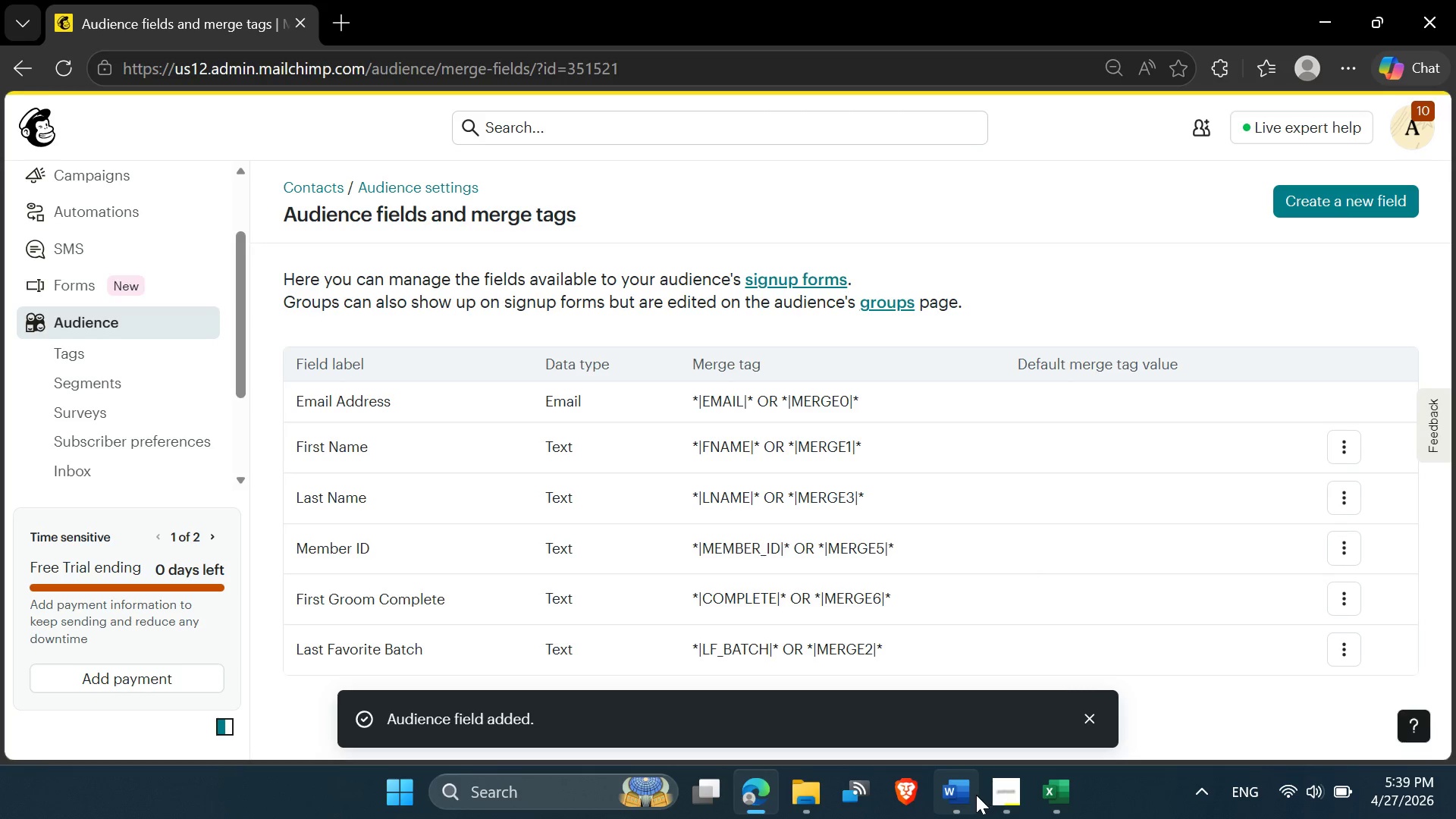 
left_click([1053, 802])
 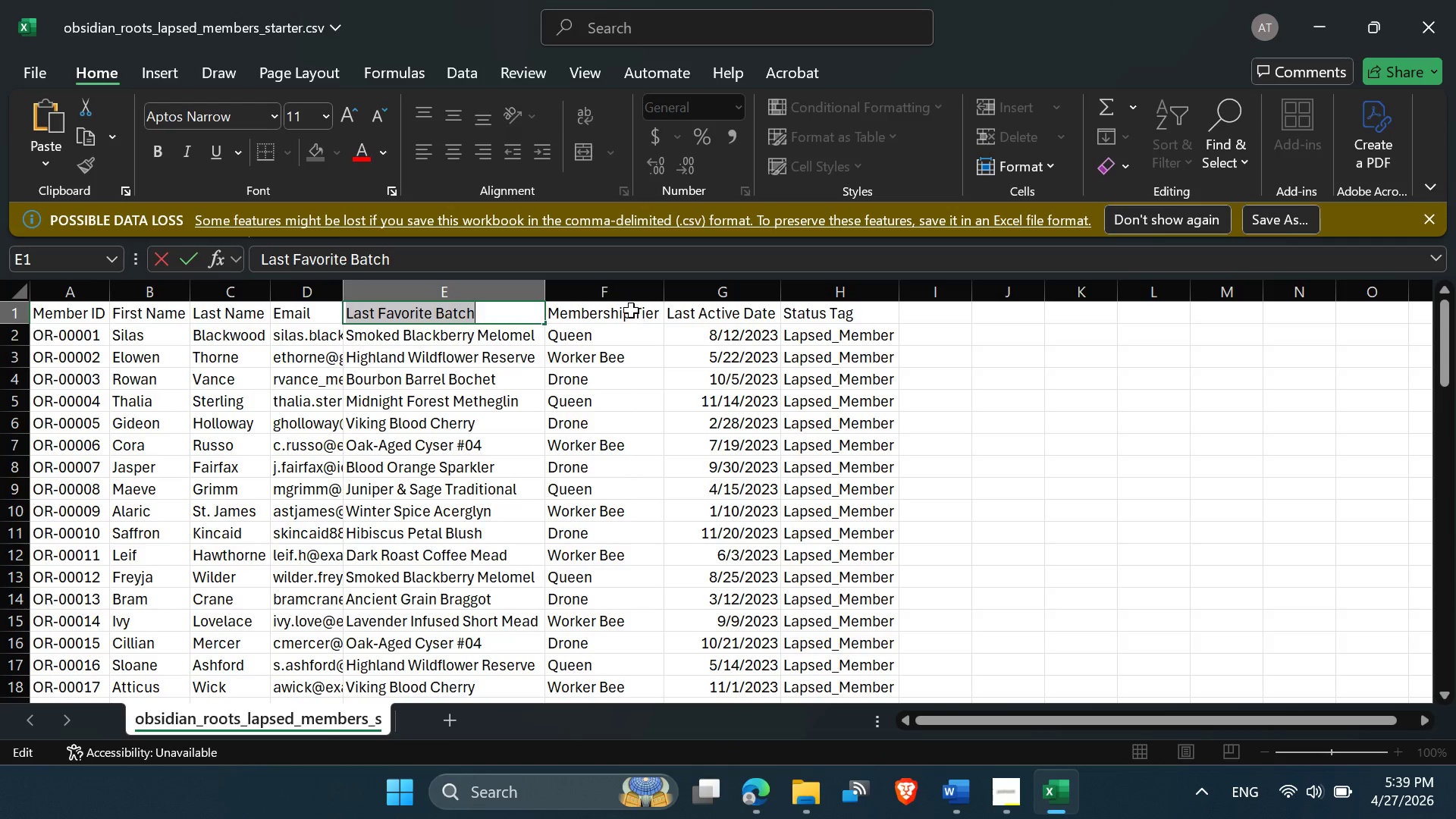 
double_click([631, 310])
 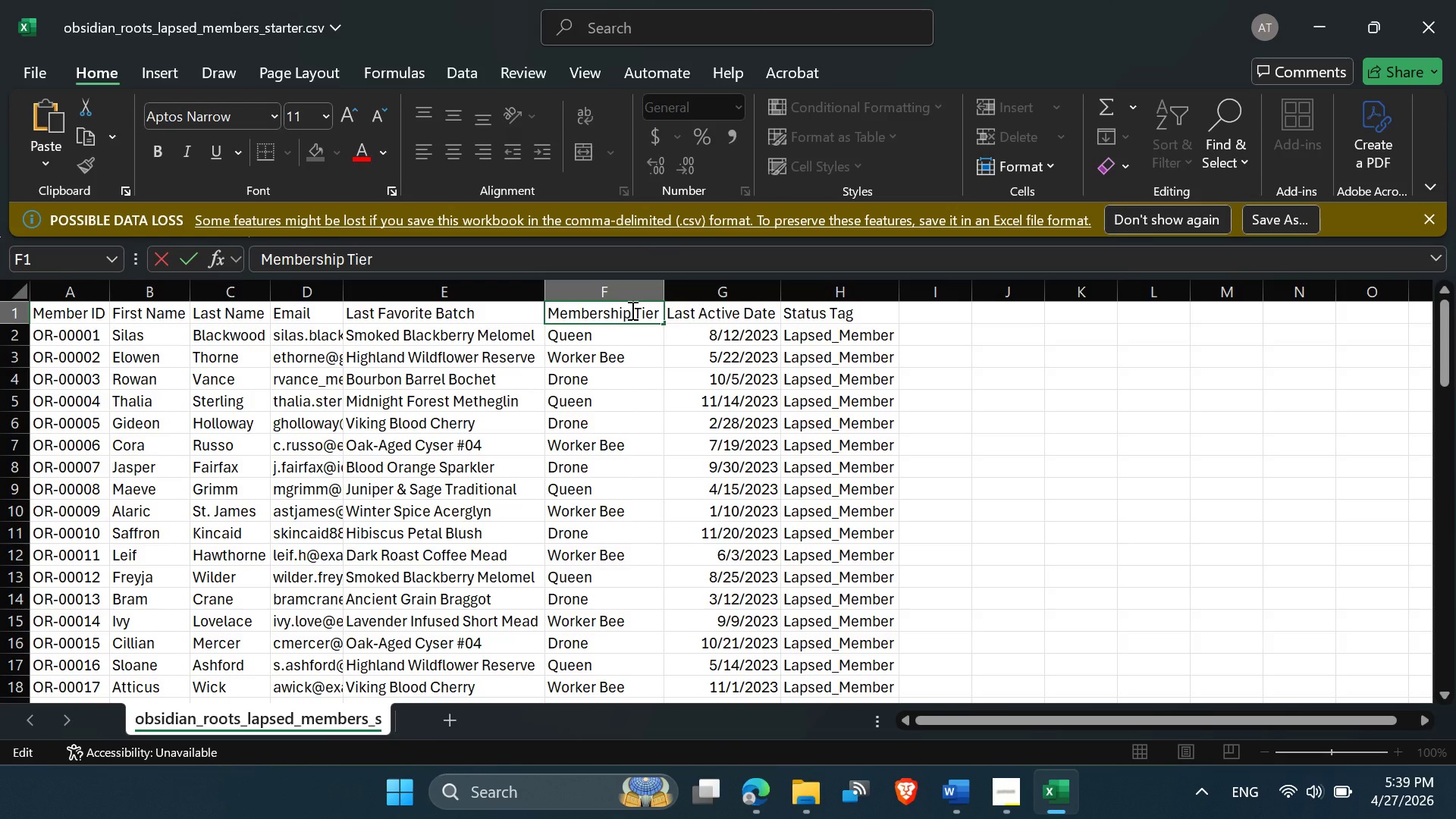 
double_click([631, 310])
 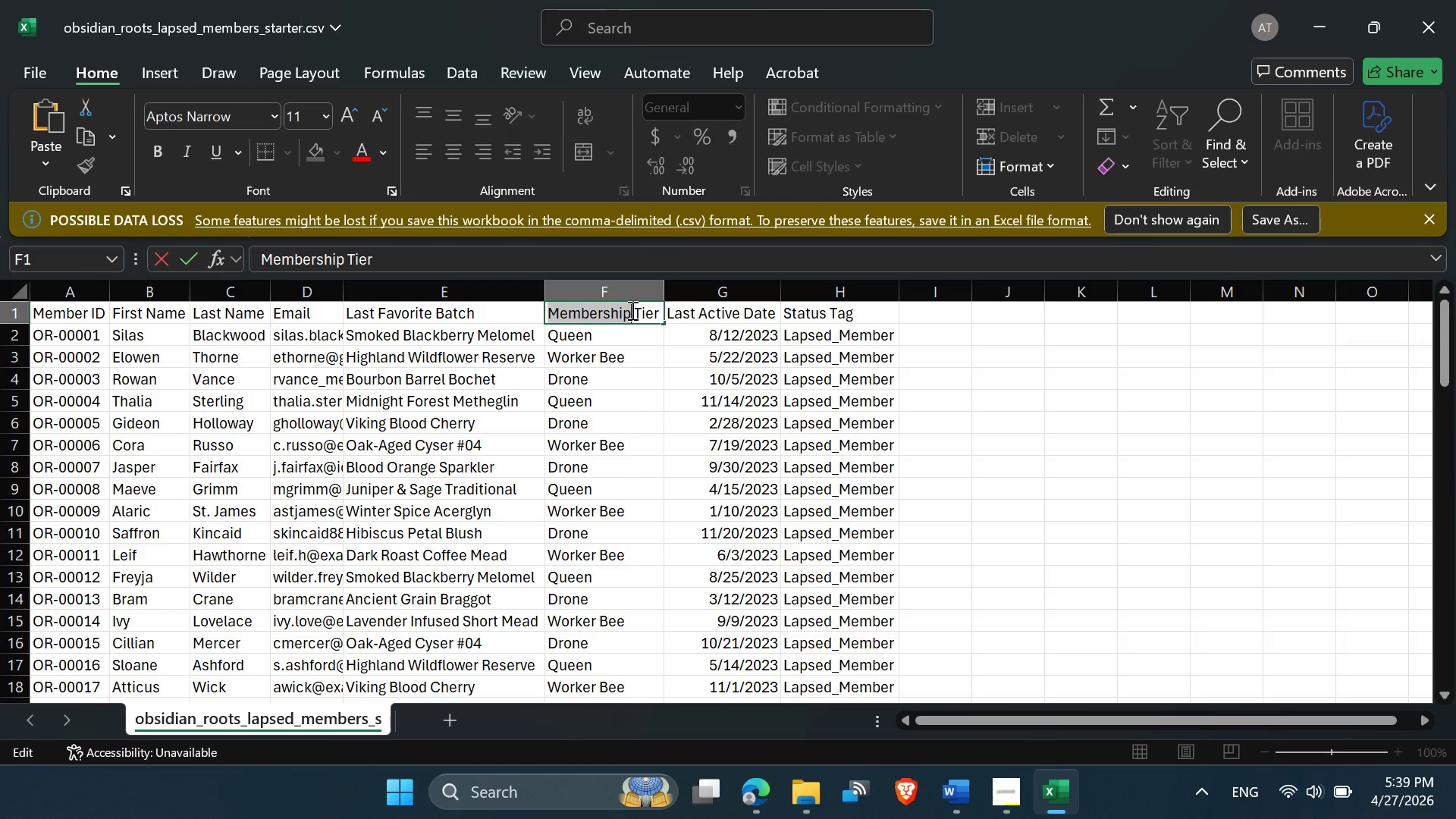 
triple_click([631, 310])
 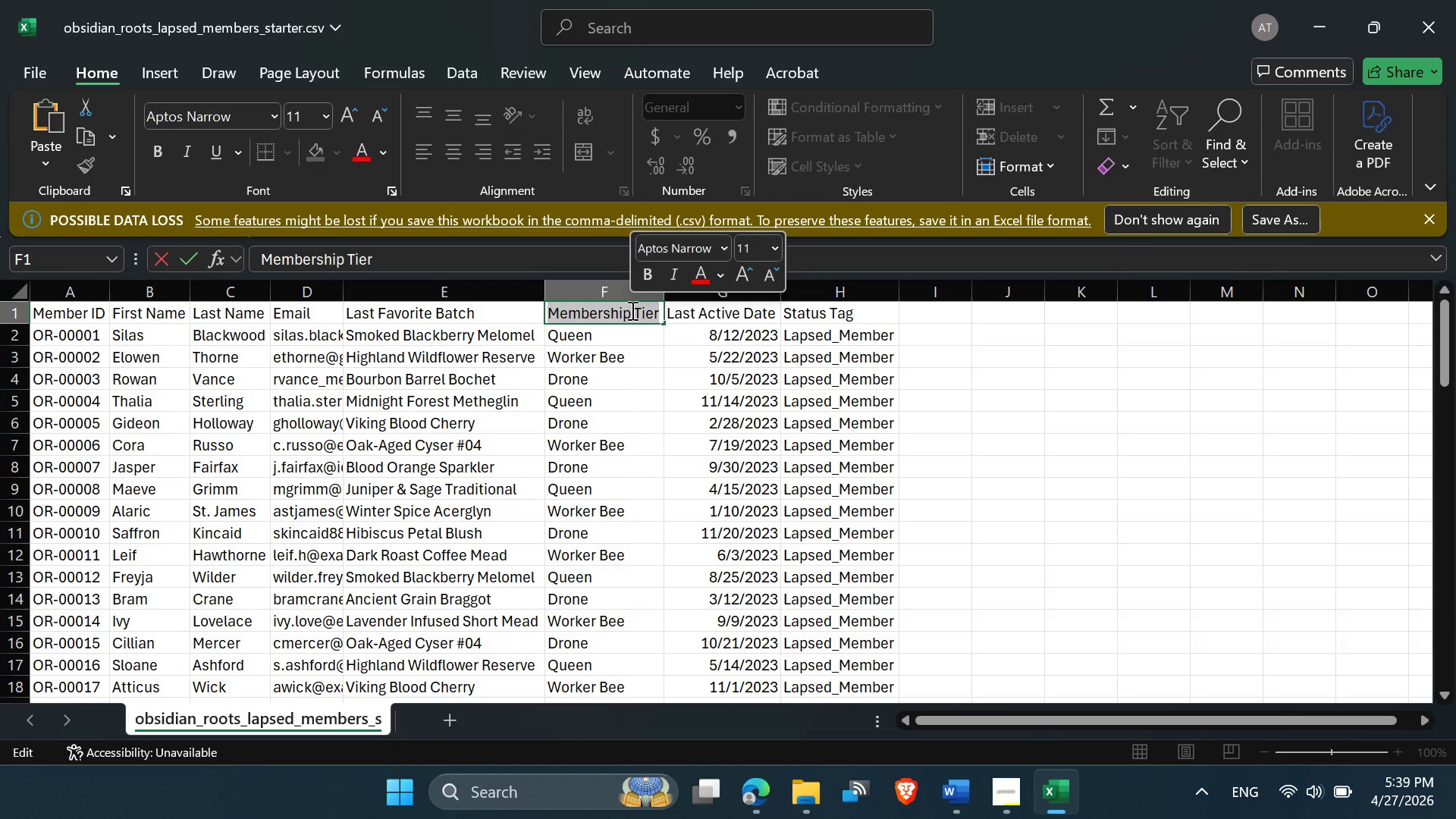 
left_click([631, 310])
 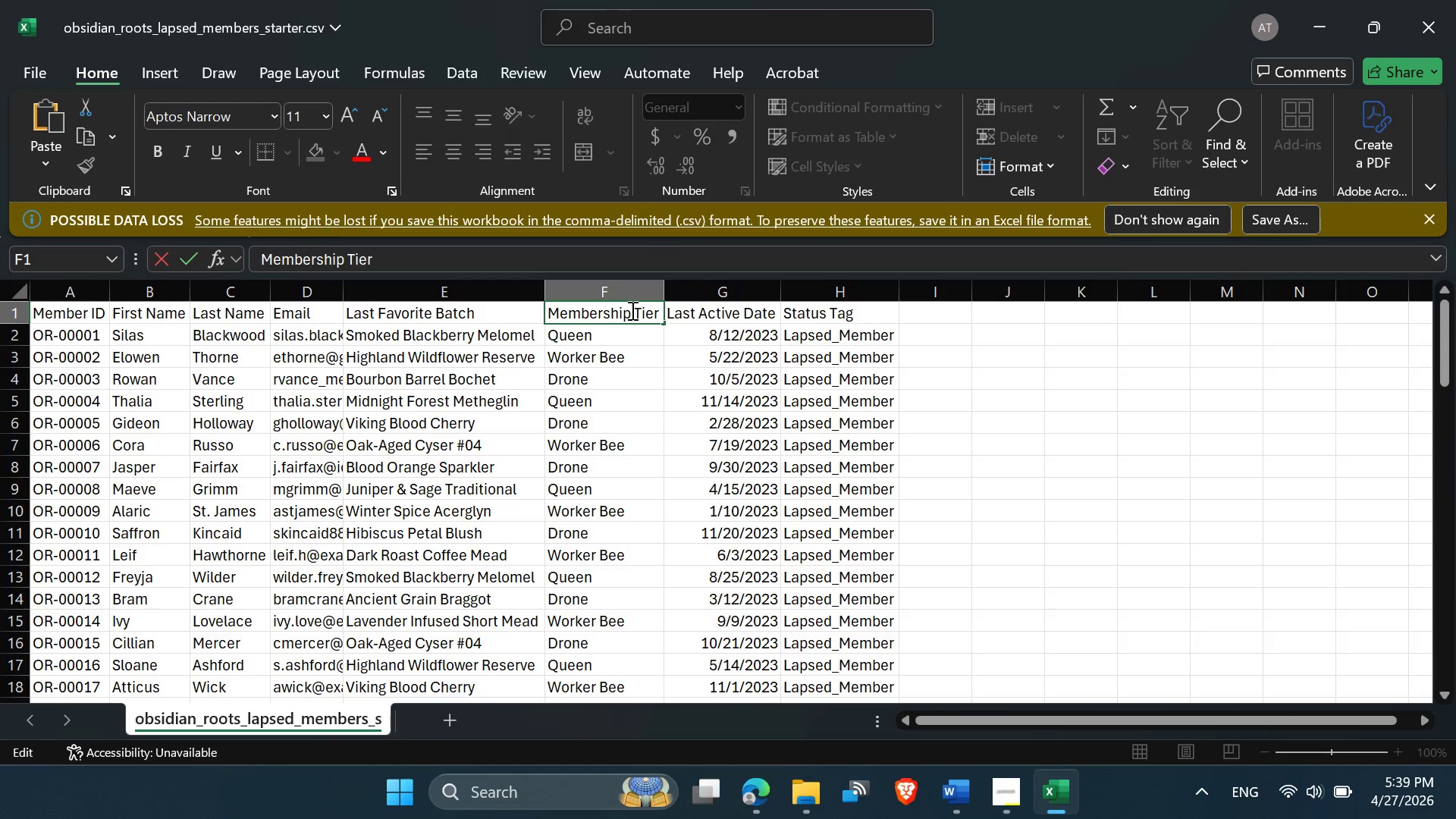 
double_click([631, 310])
 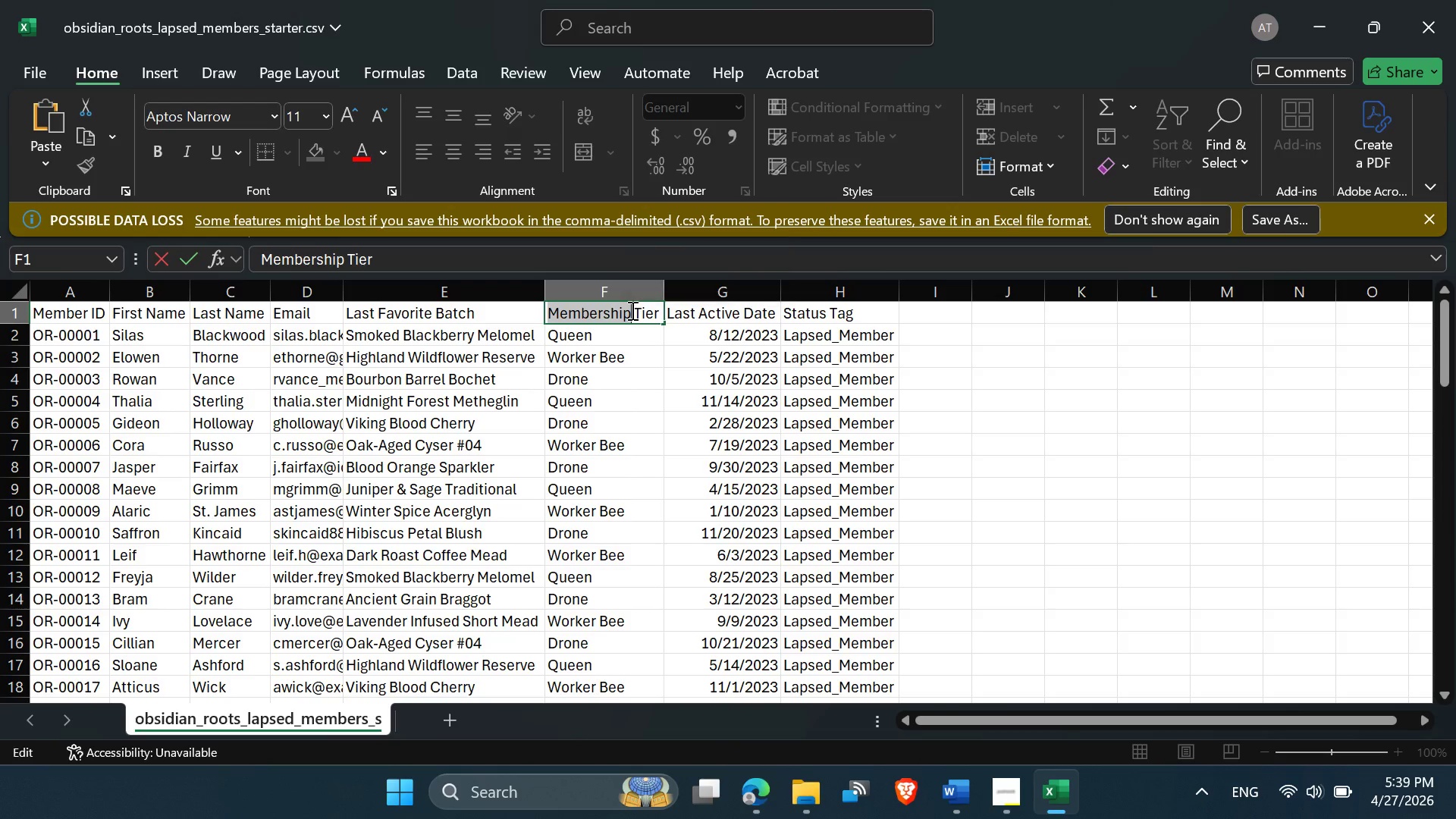 
double_click([631, 310])
 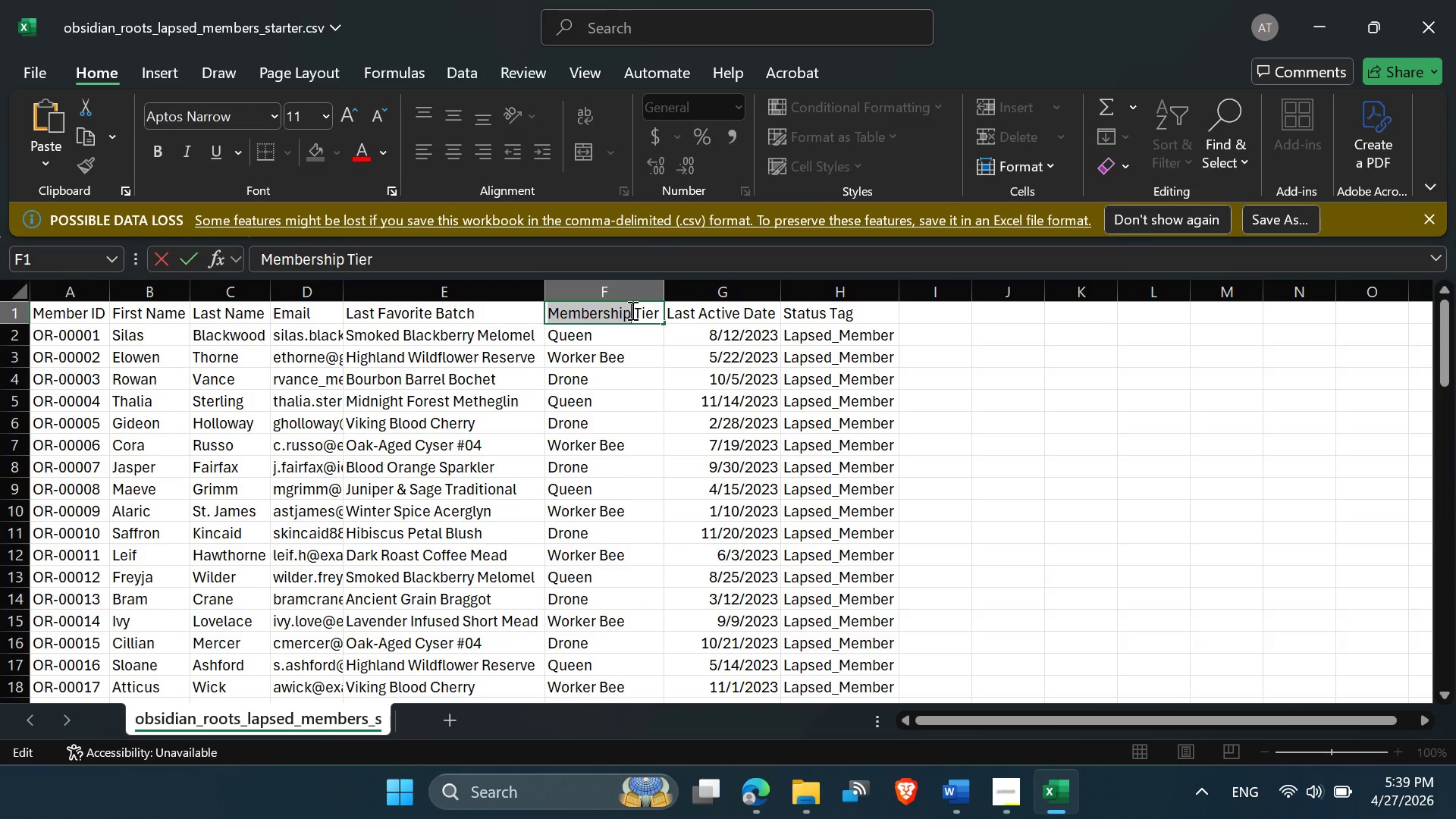 
triple_click([631, 310])
 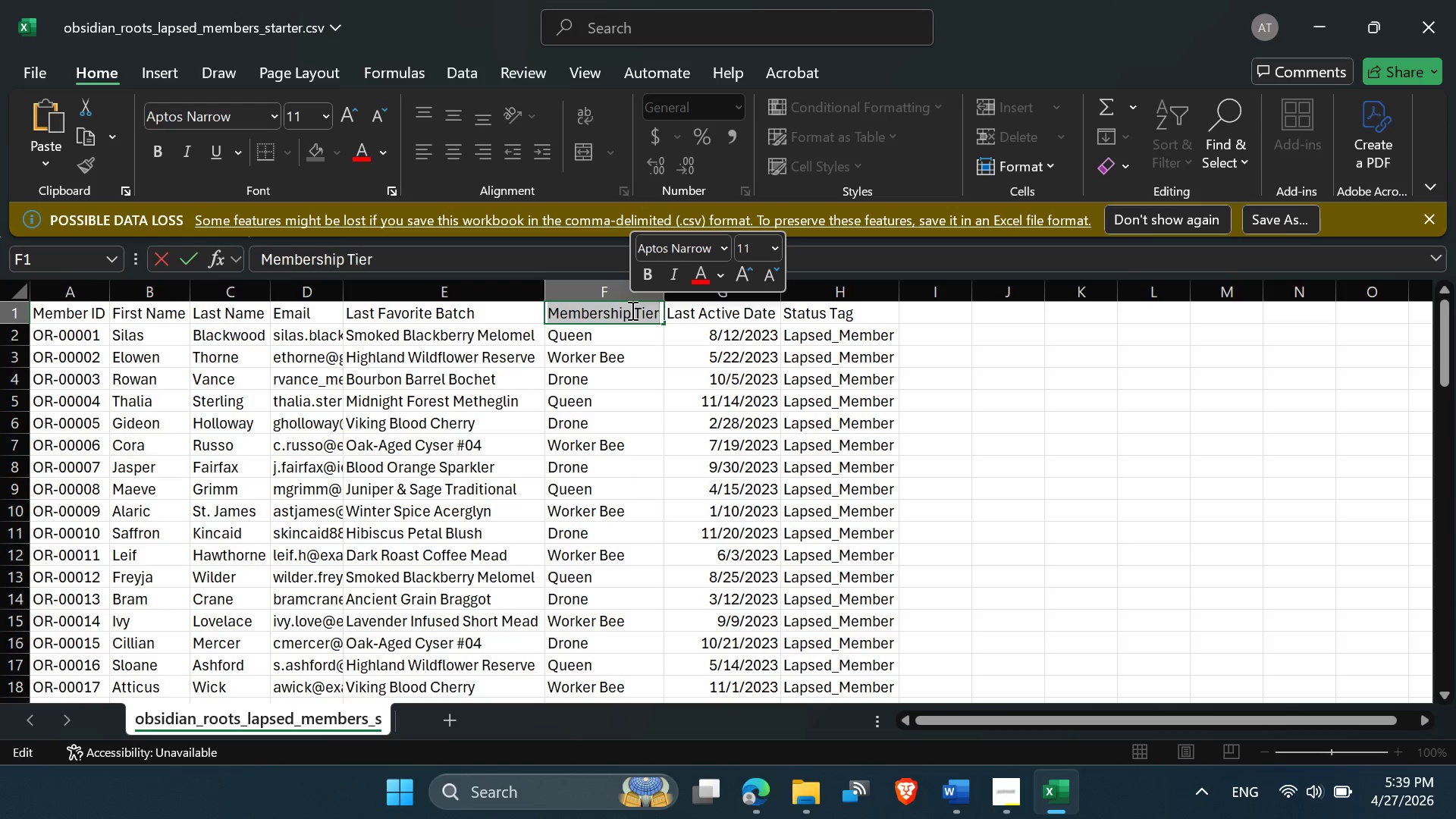 
key(Control+C)
 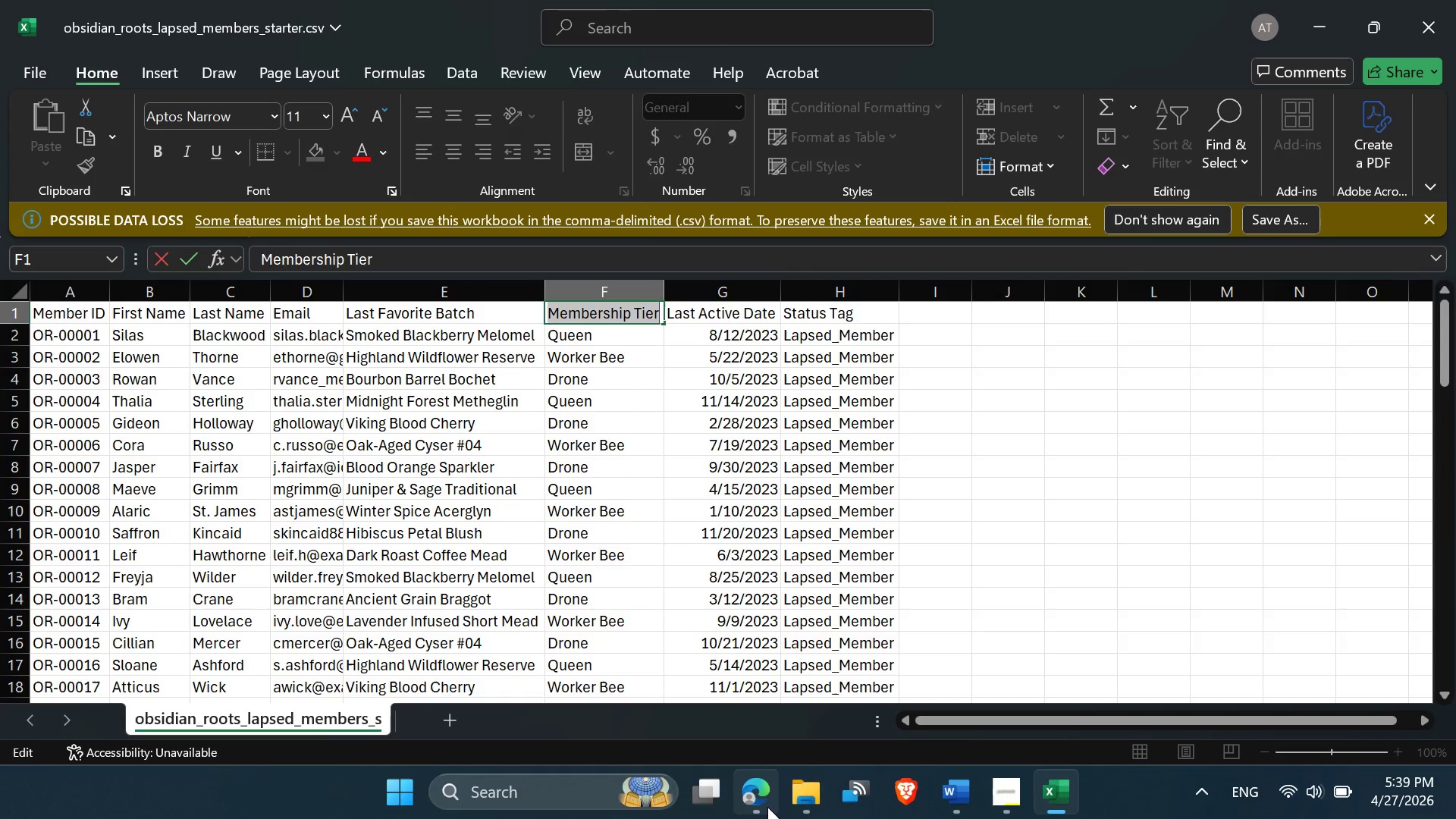 
left_click([761, 801])
 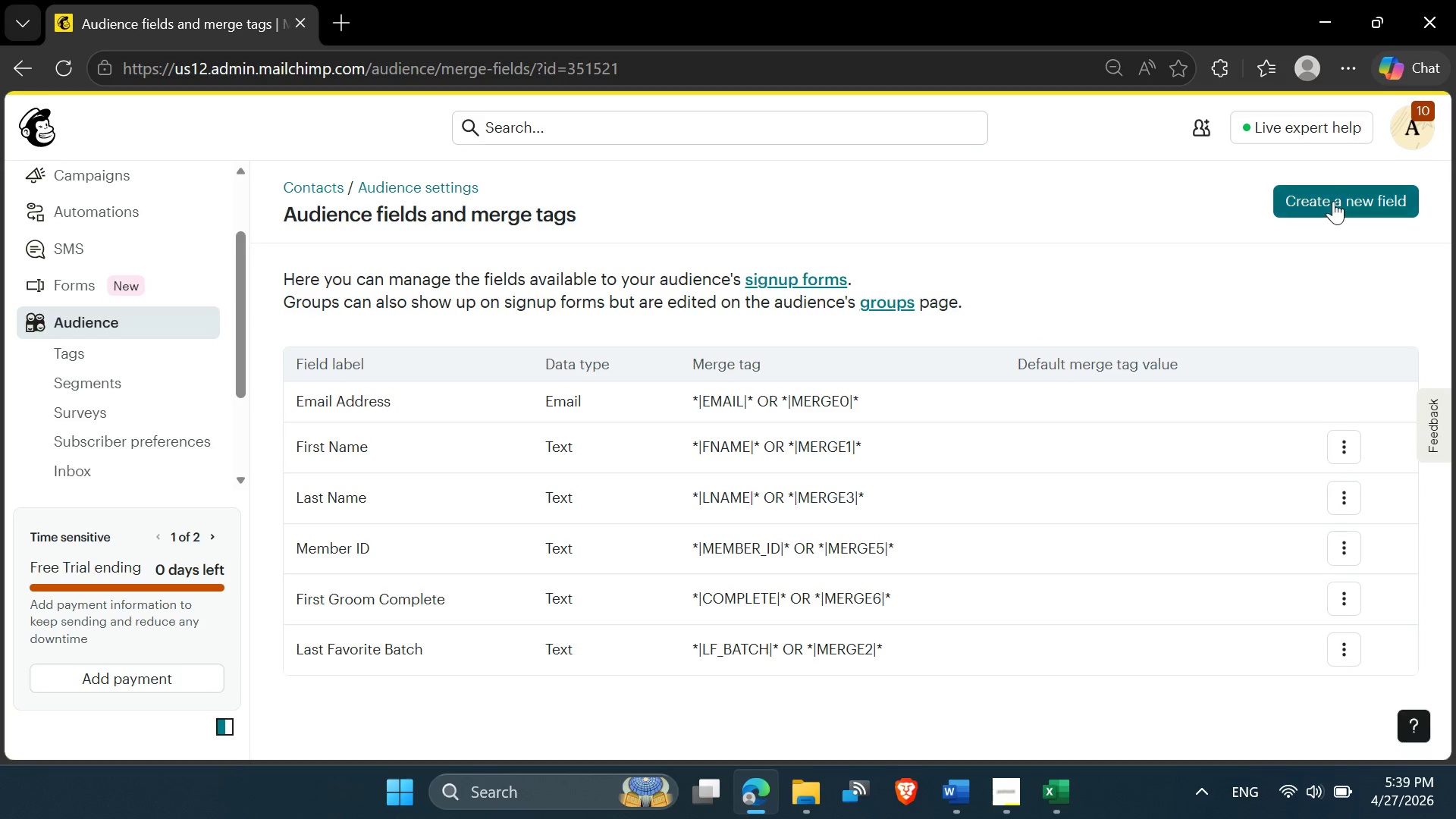 
left_click([1334, 196])
 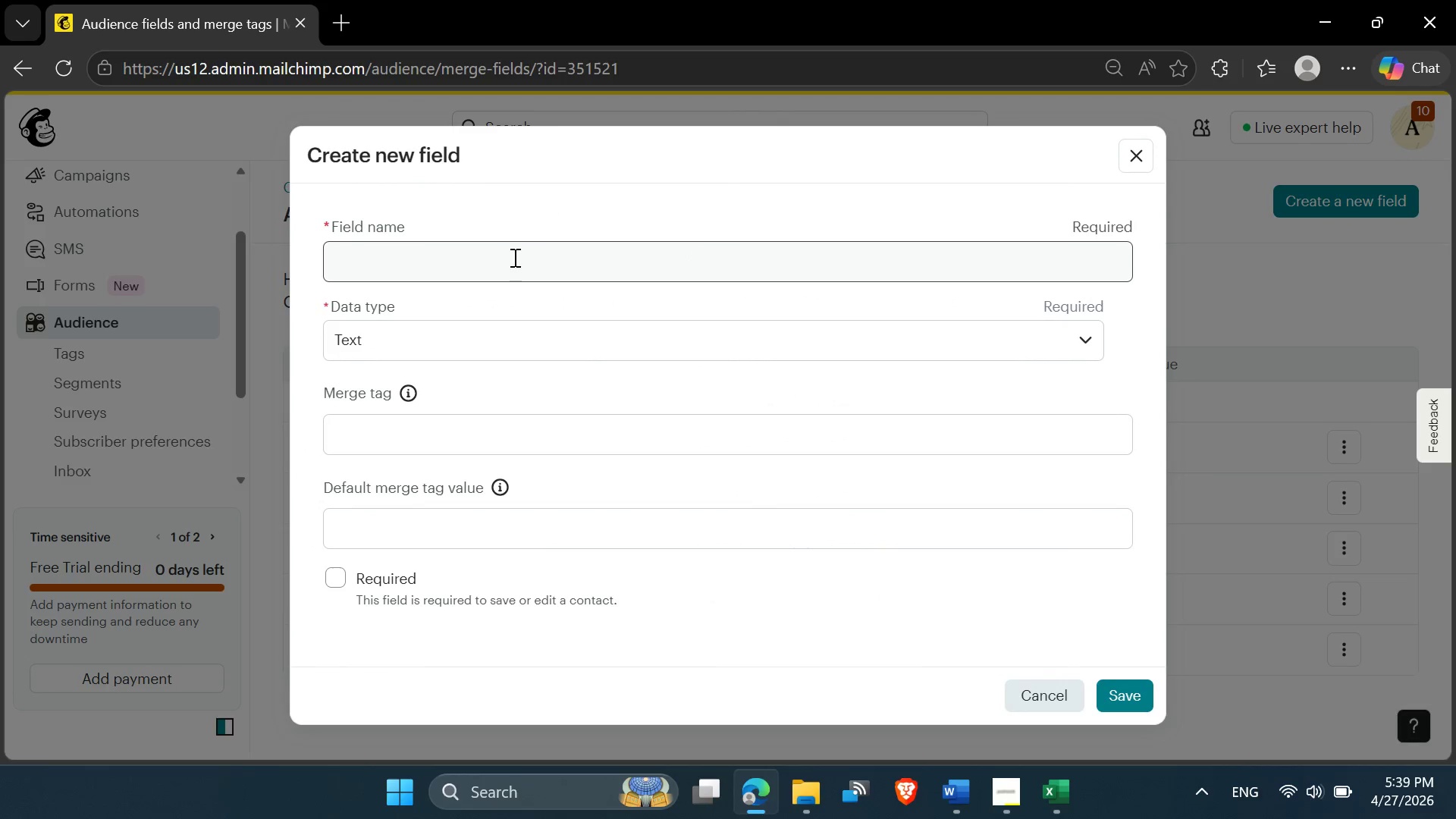 
left_click([502, 257])
 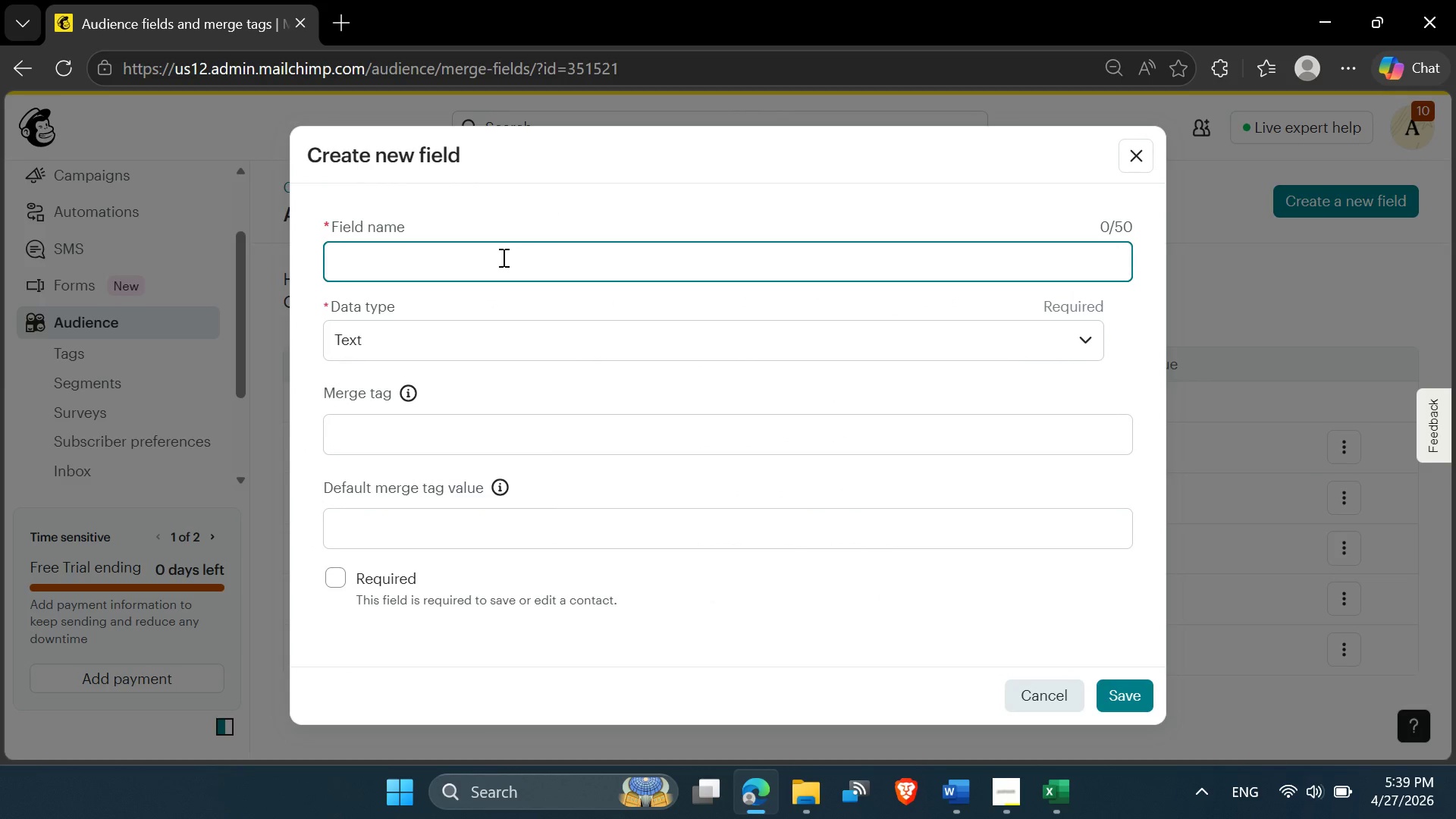 
key(Control+V)
 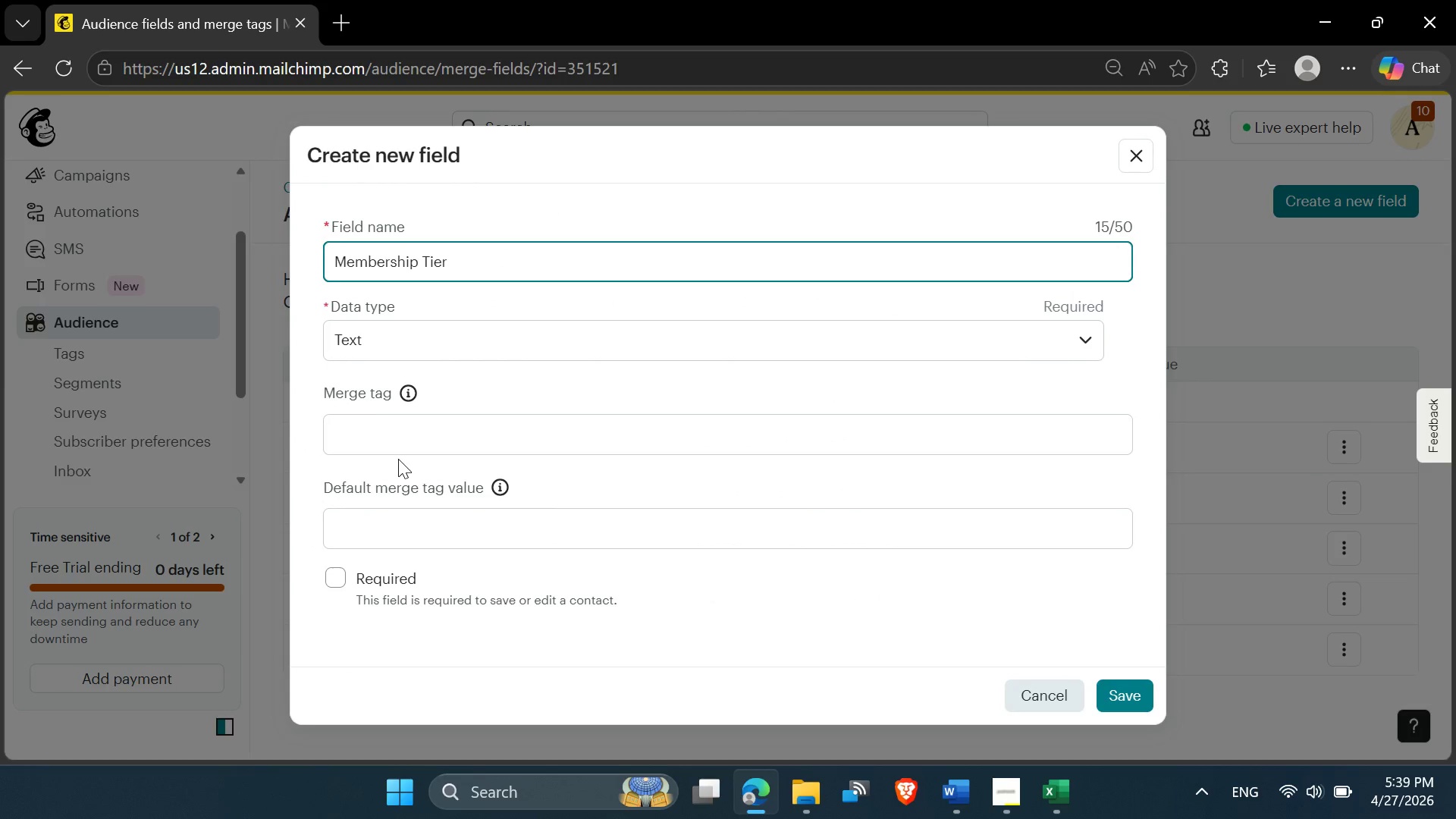 
left_click([362, 422])
 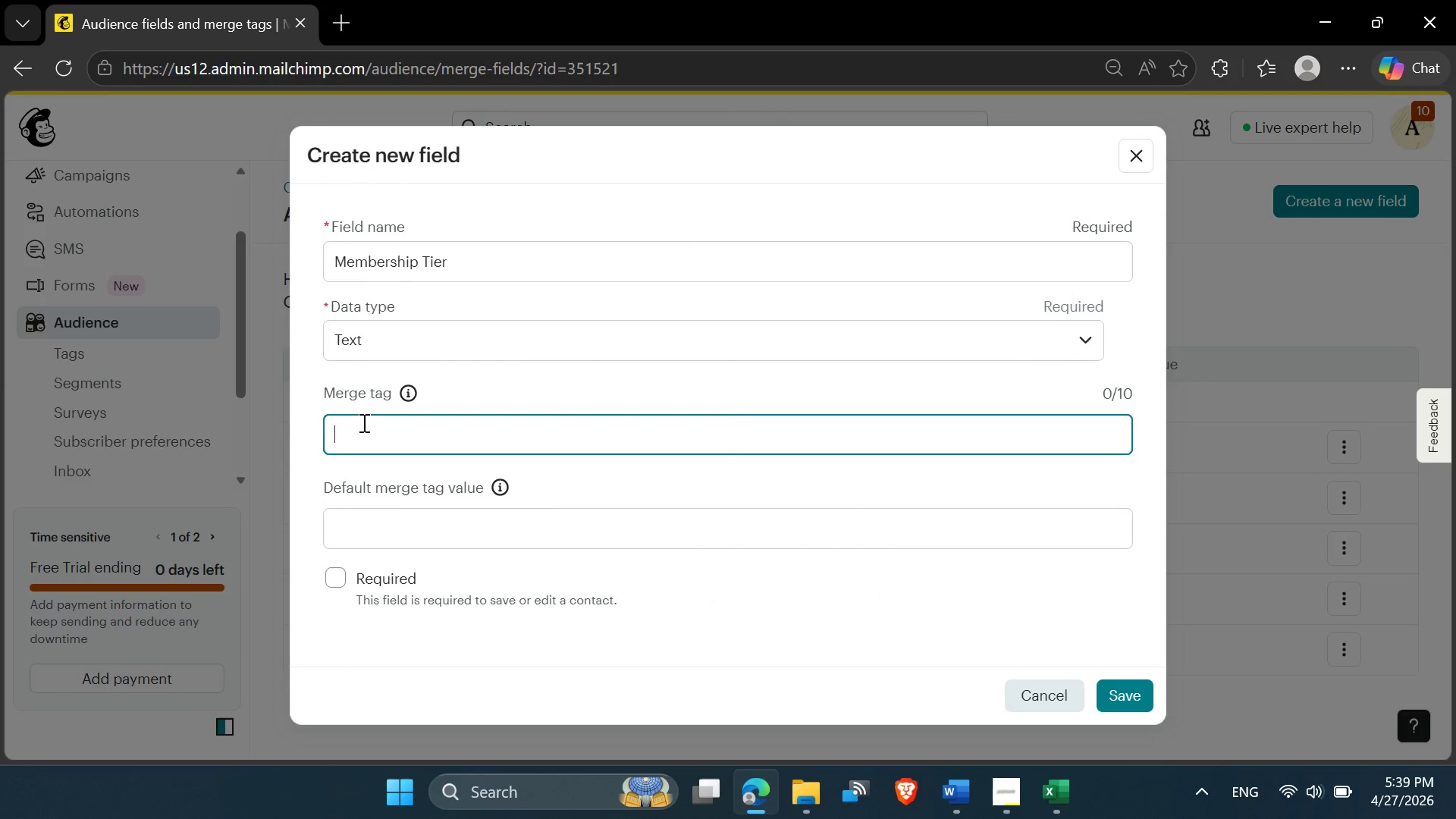 
type(Memb_)
 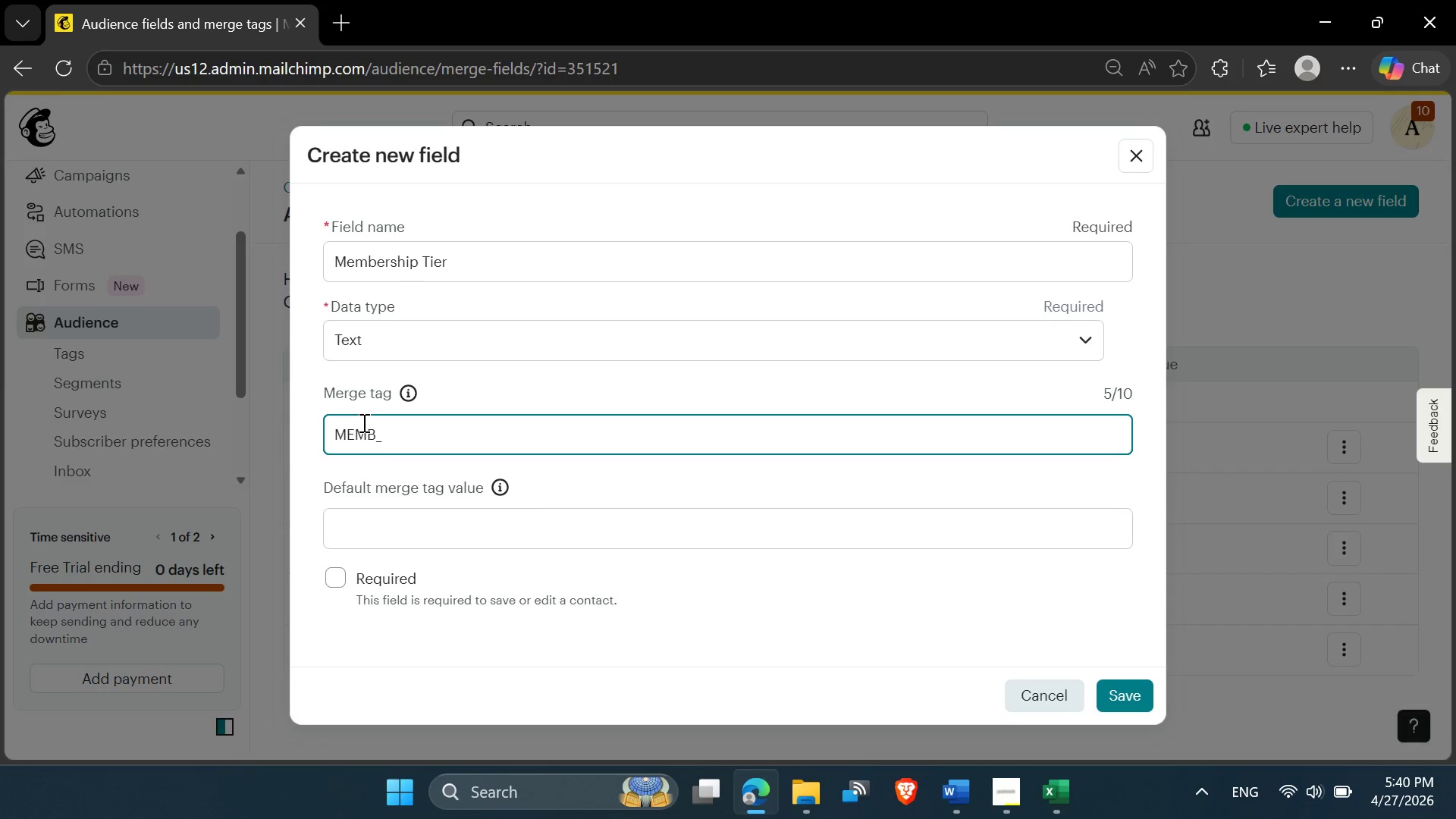 
type(Tier)
 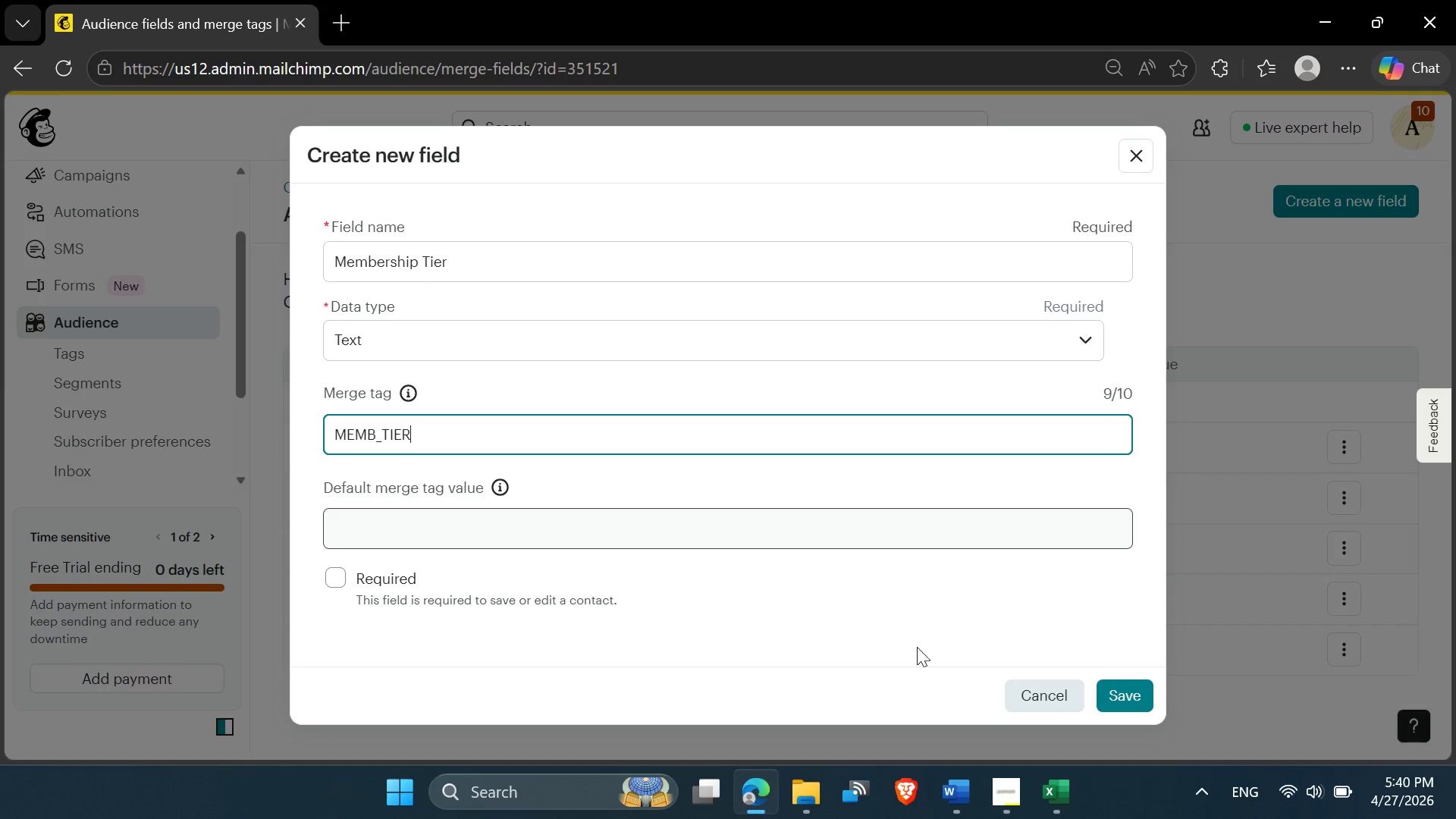 
wait(8.36)
 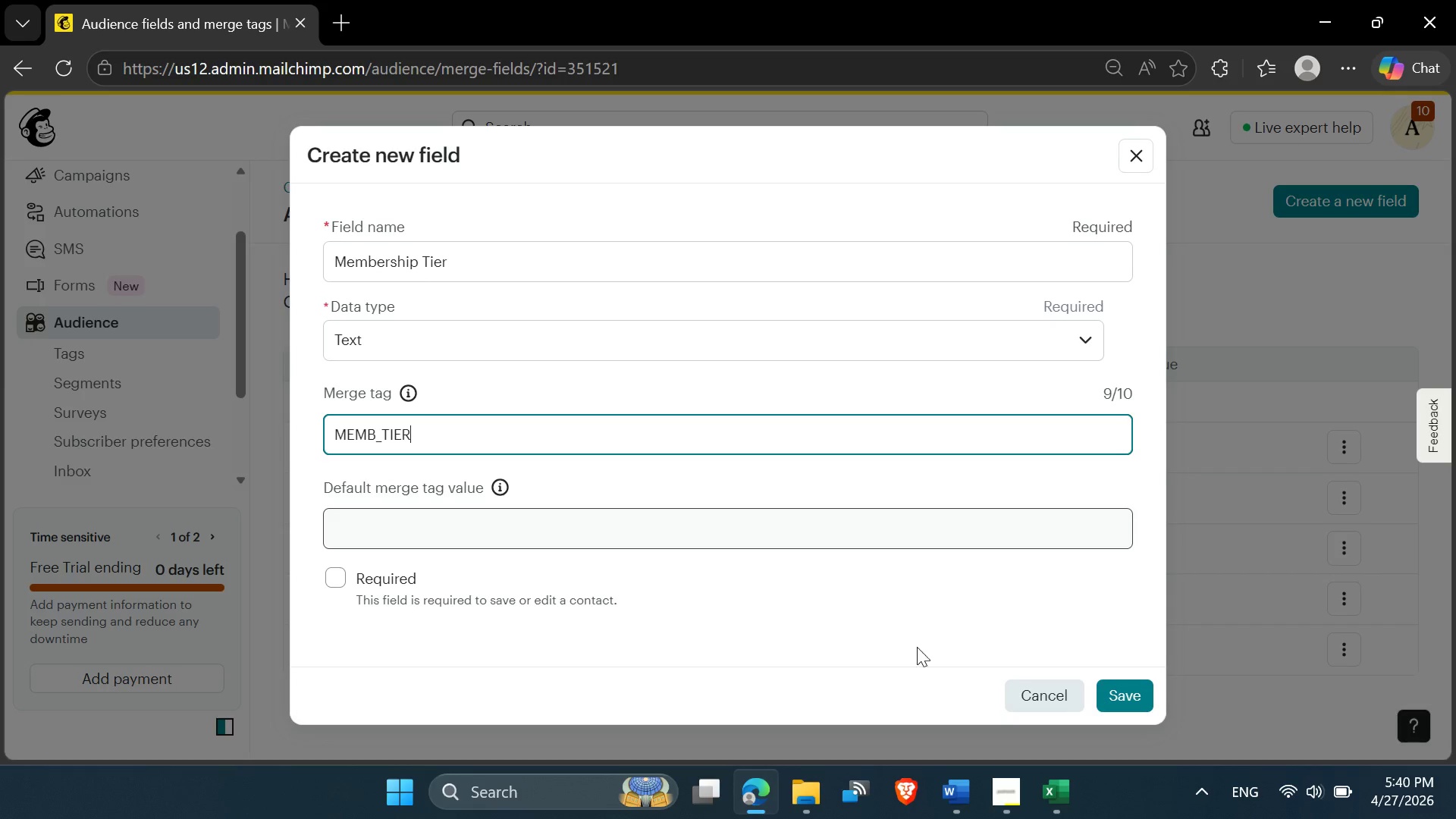 
left_click([1128, 696])
 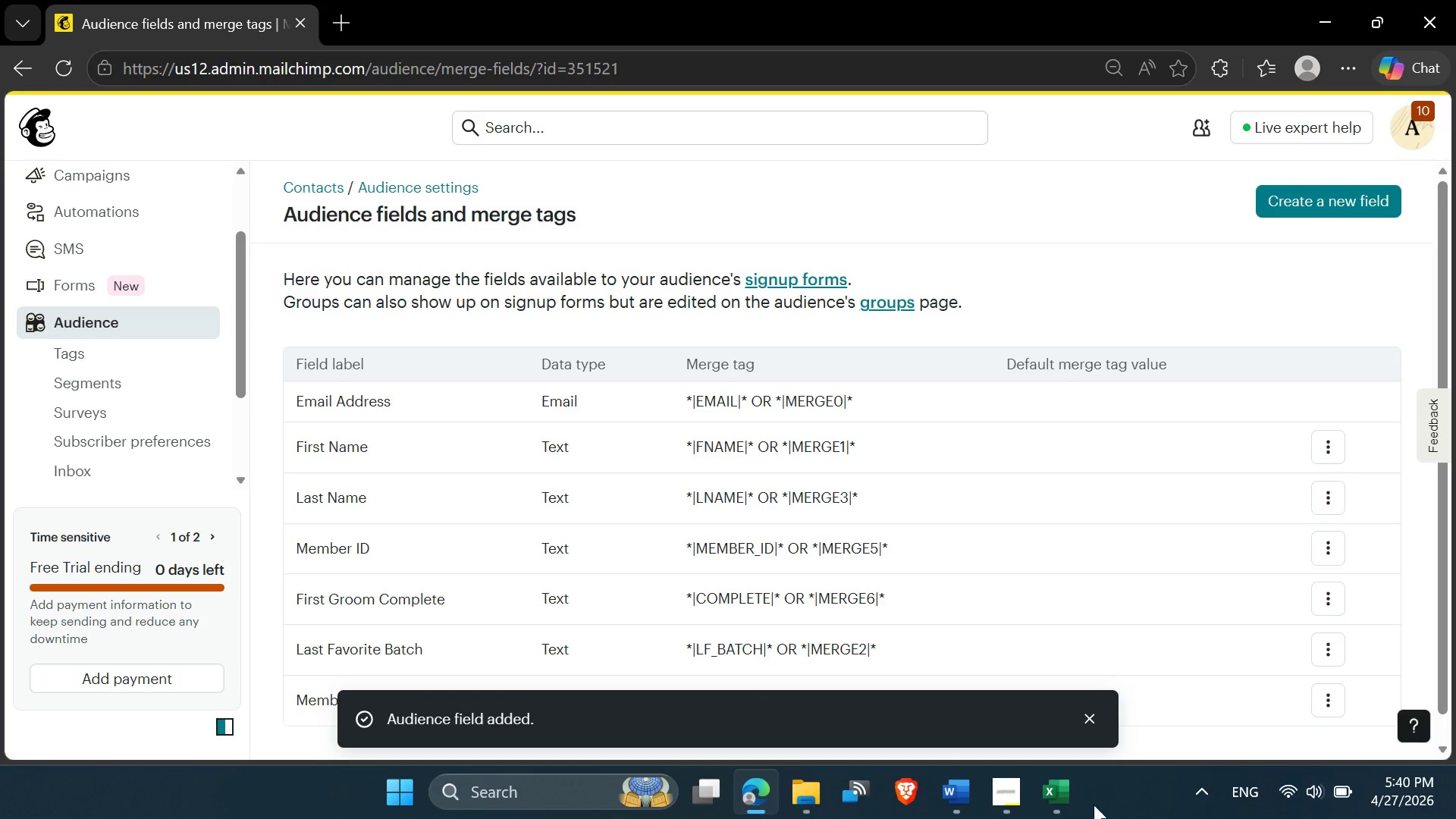 
left_click([1065, 789])
 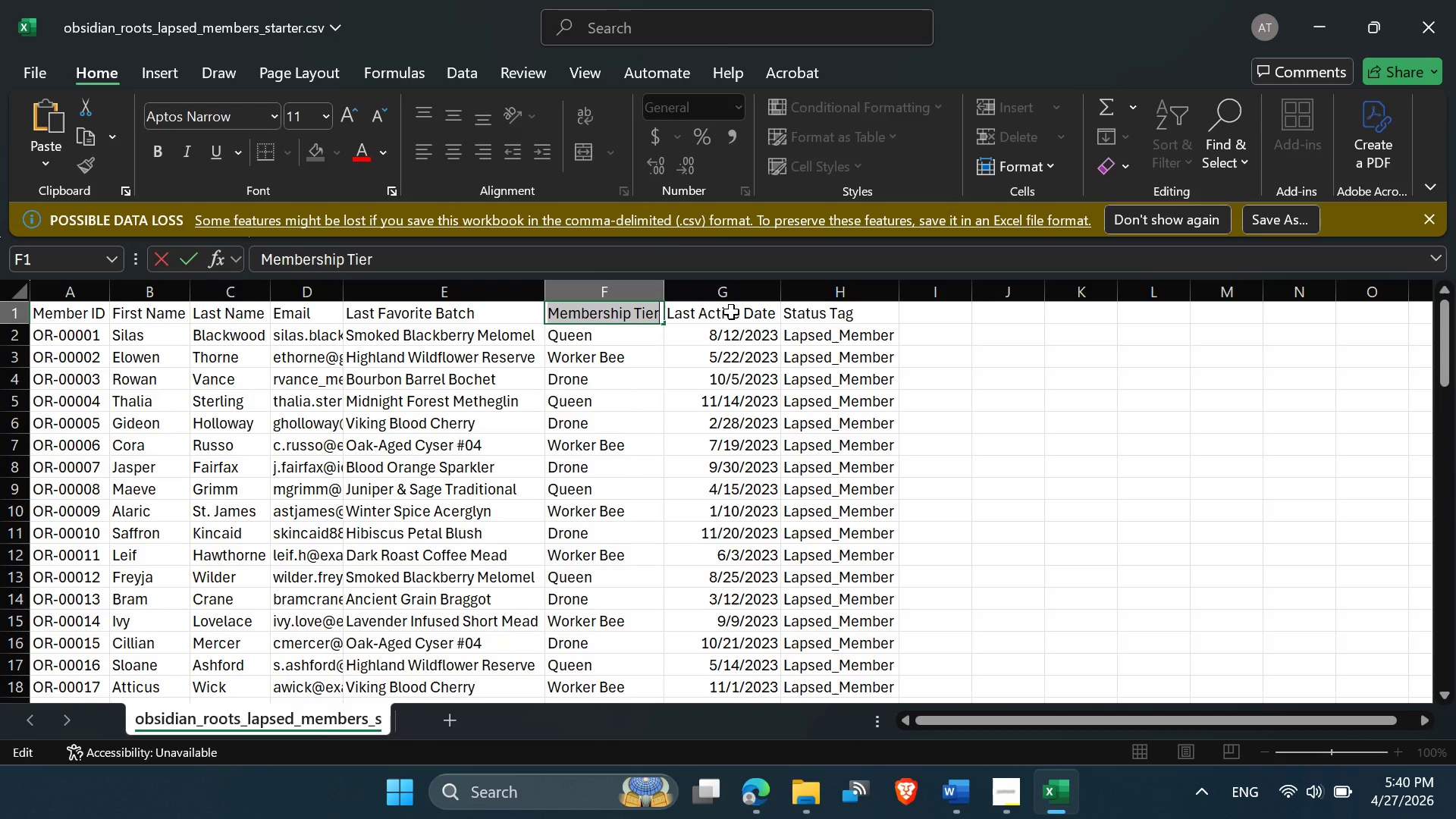 
double_click([731, 311])
 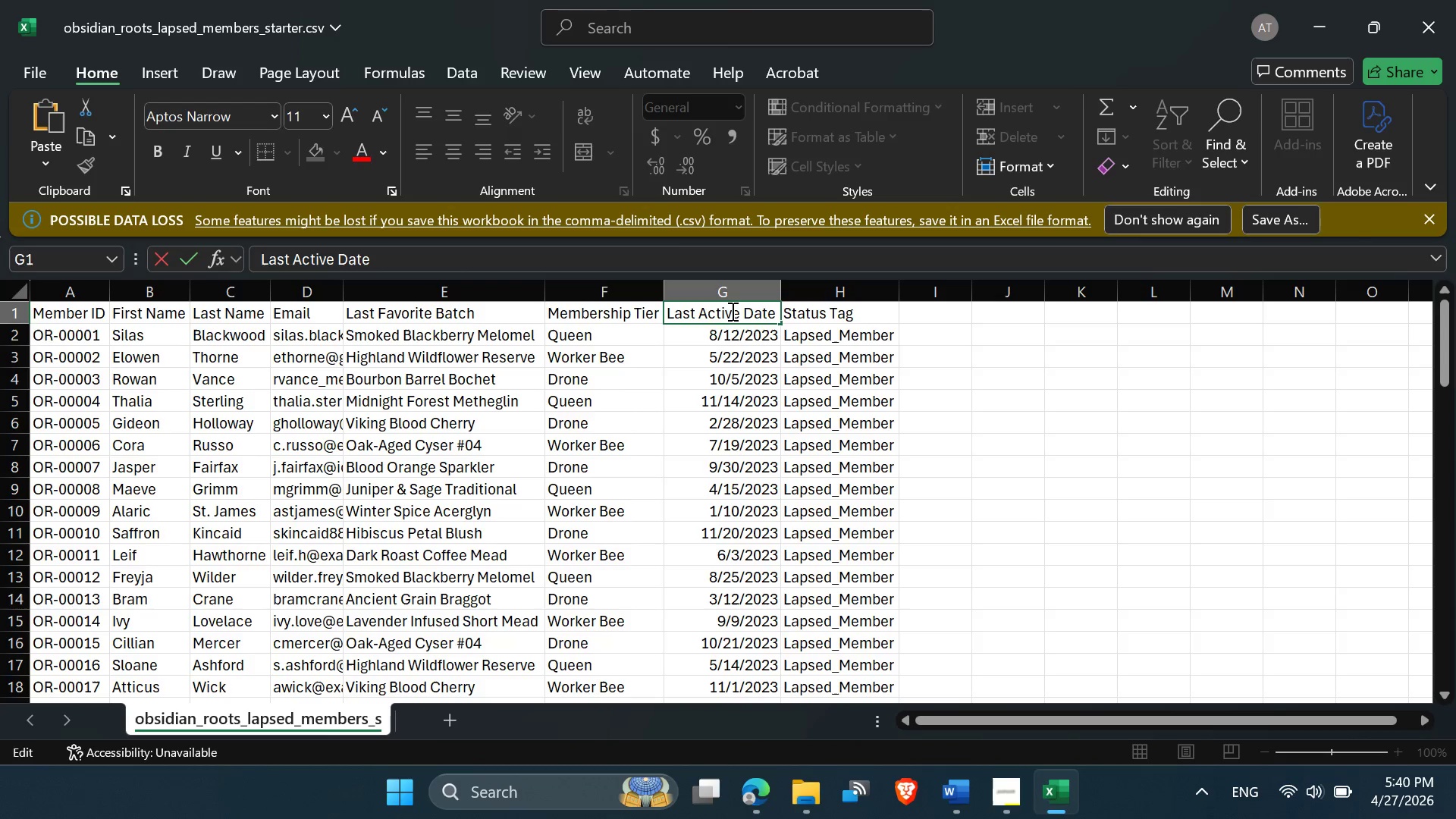 
triple_click([731, 311])
 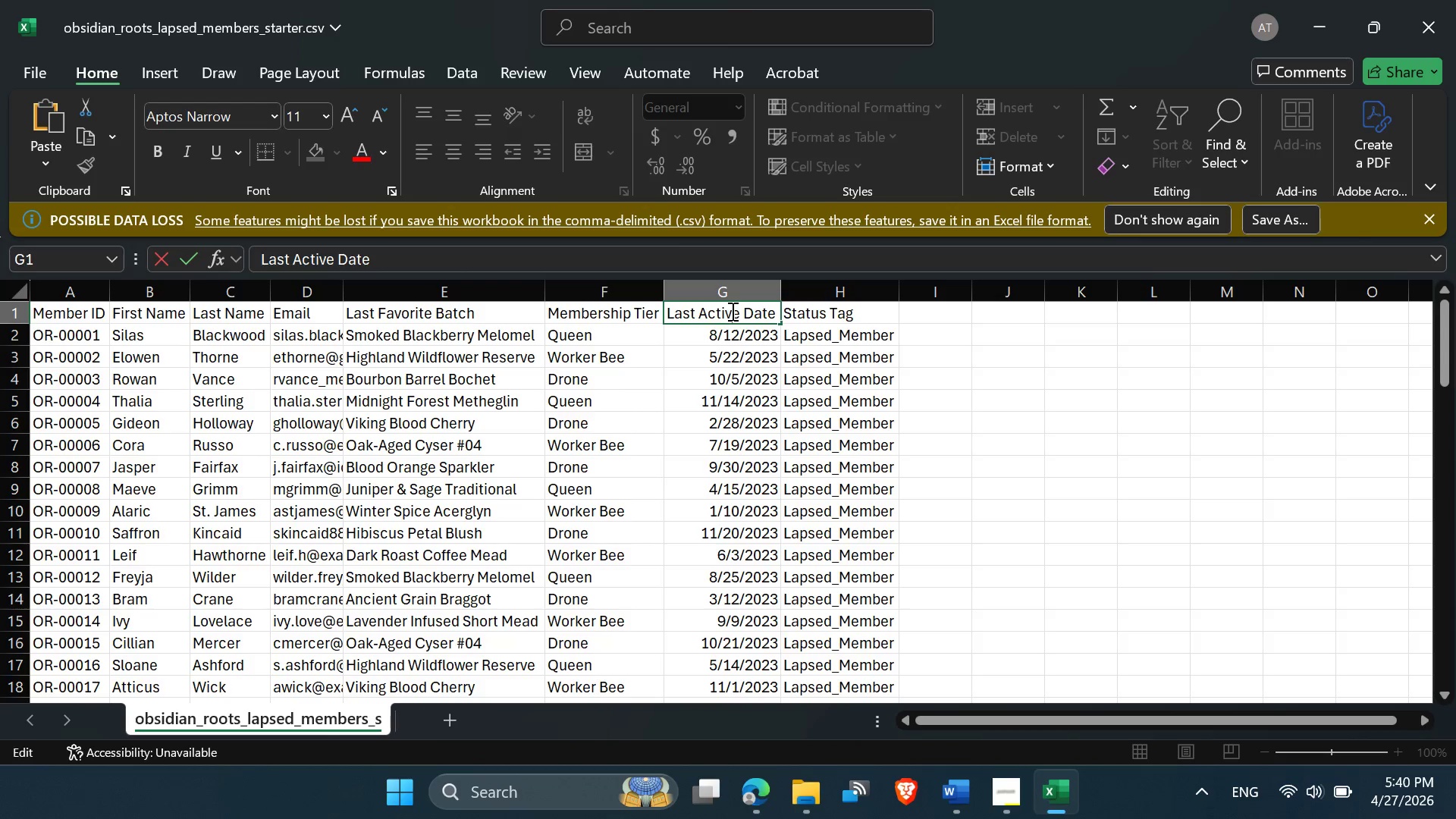 
triple_click([731, 311])
 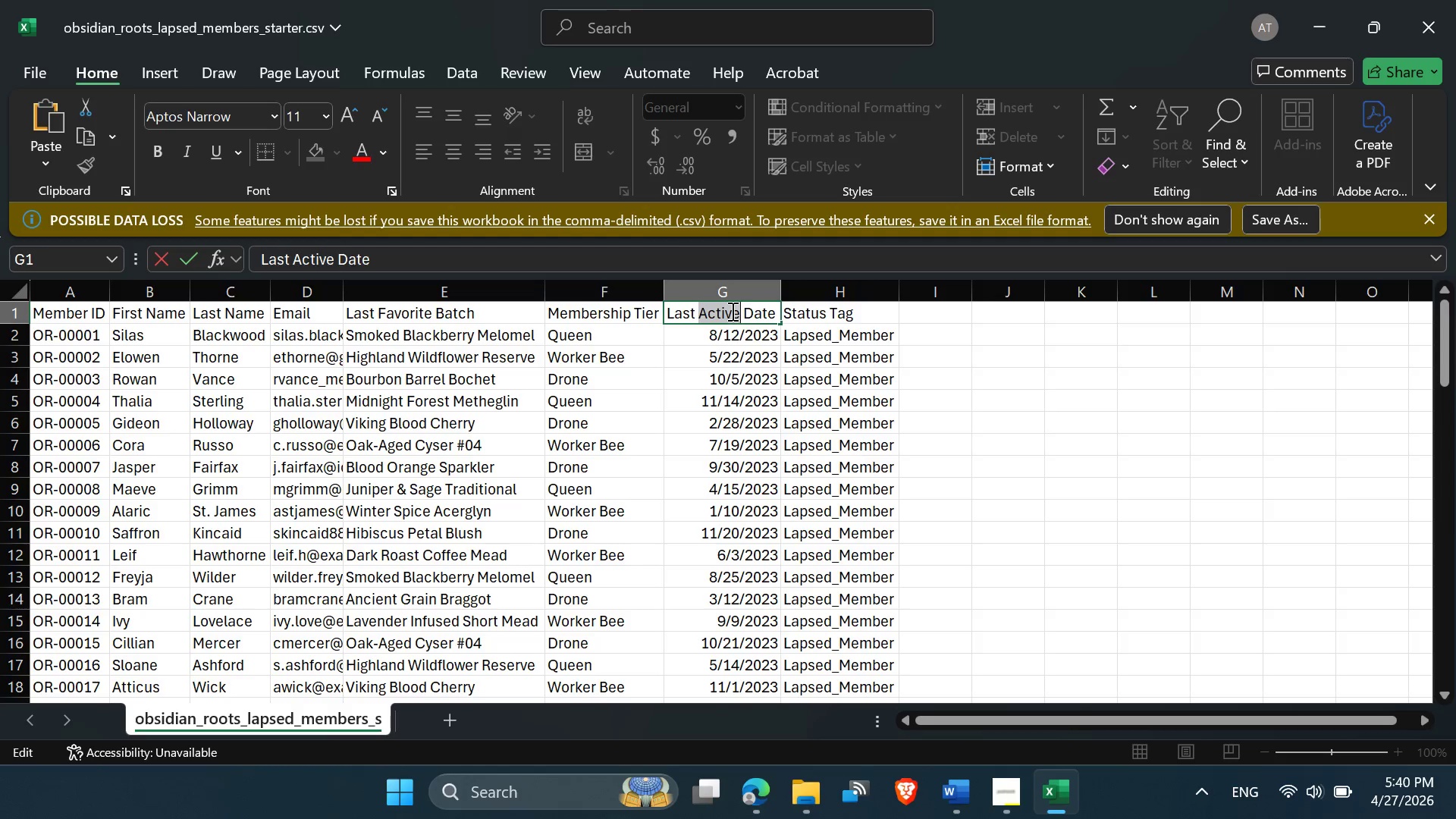 
triple_click([731, 311])
 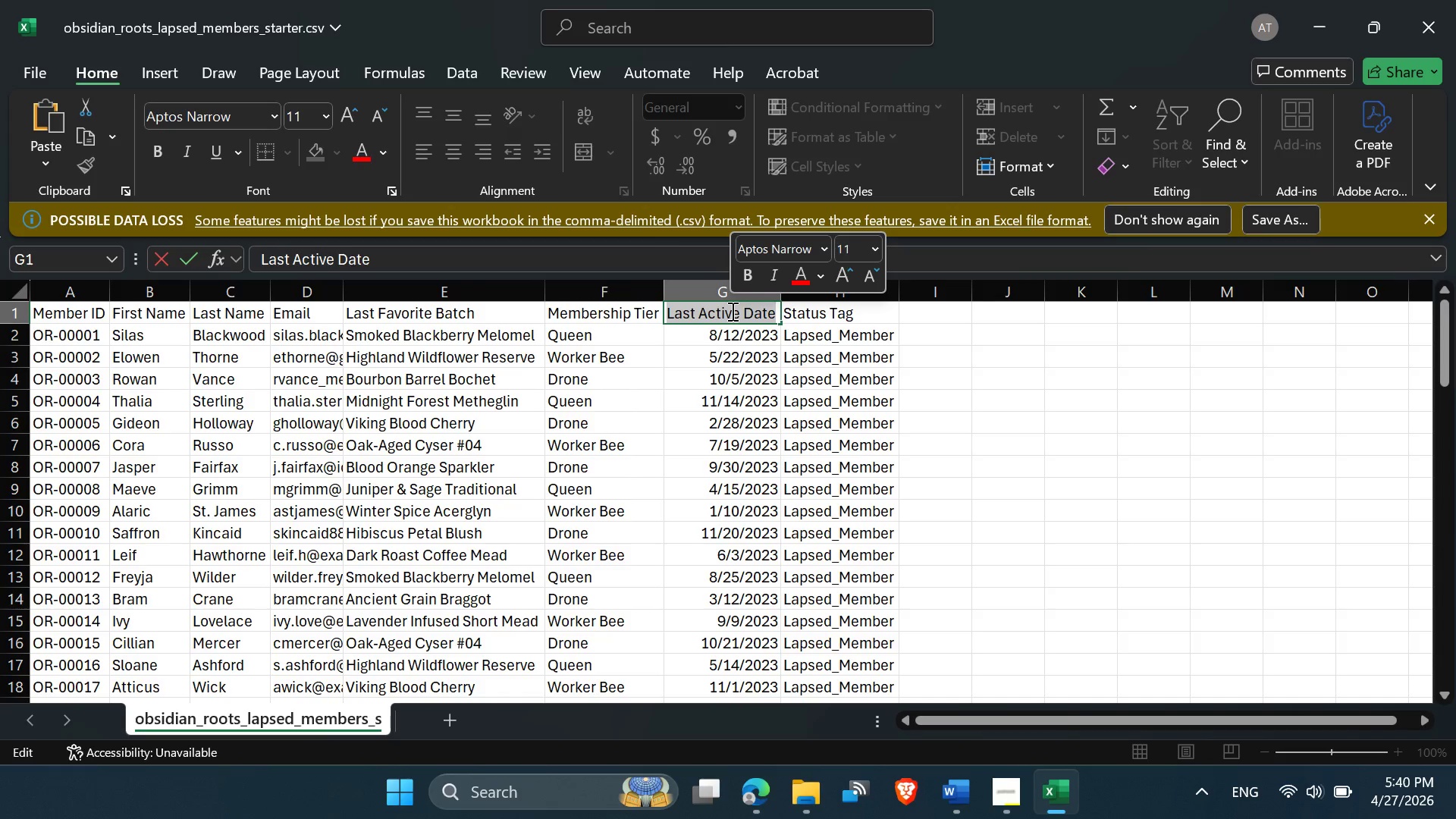 
key(Control+C)
 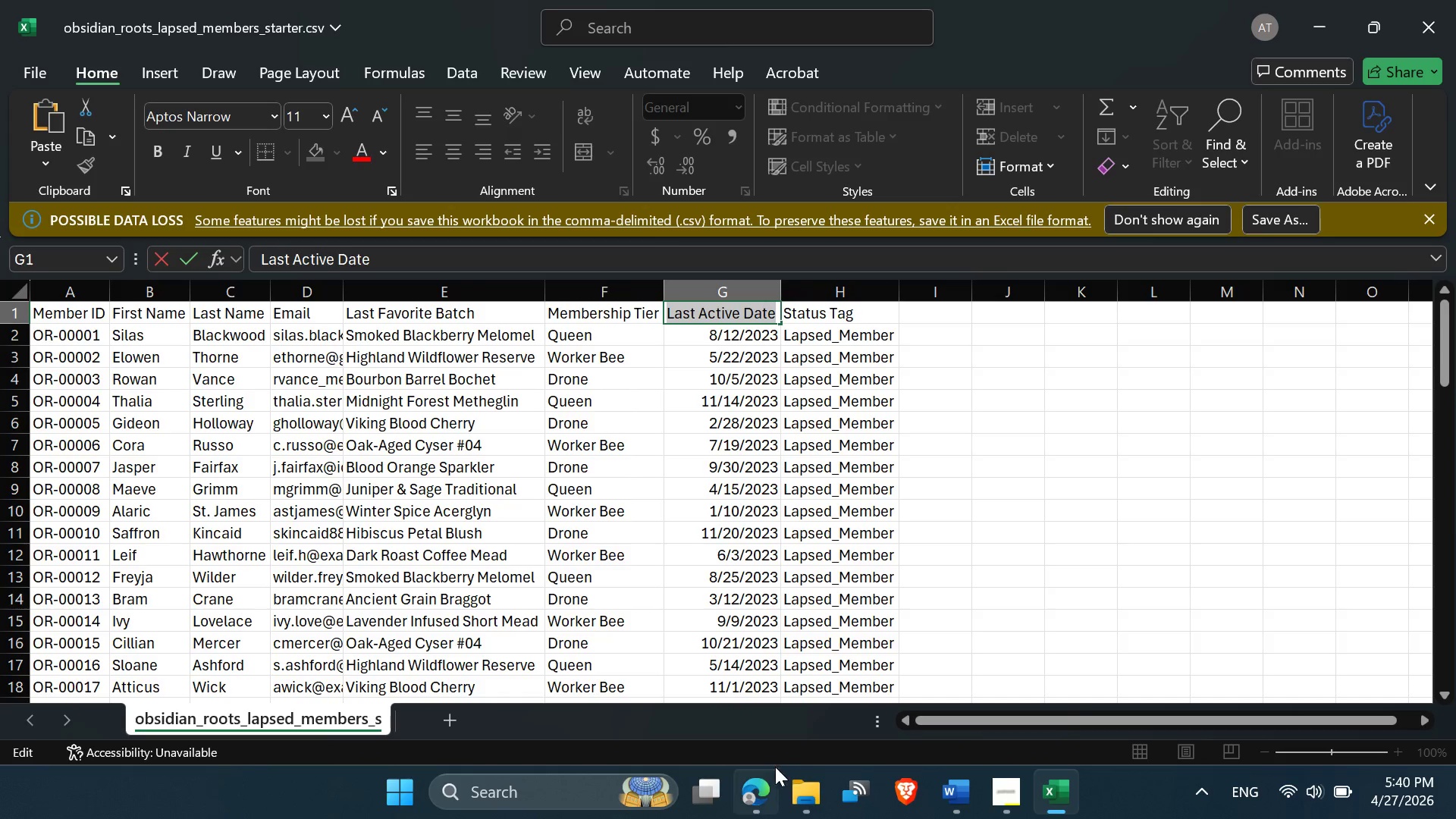 
left_click([768, 777])
 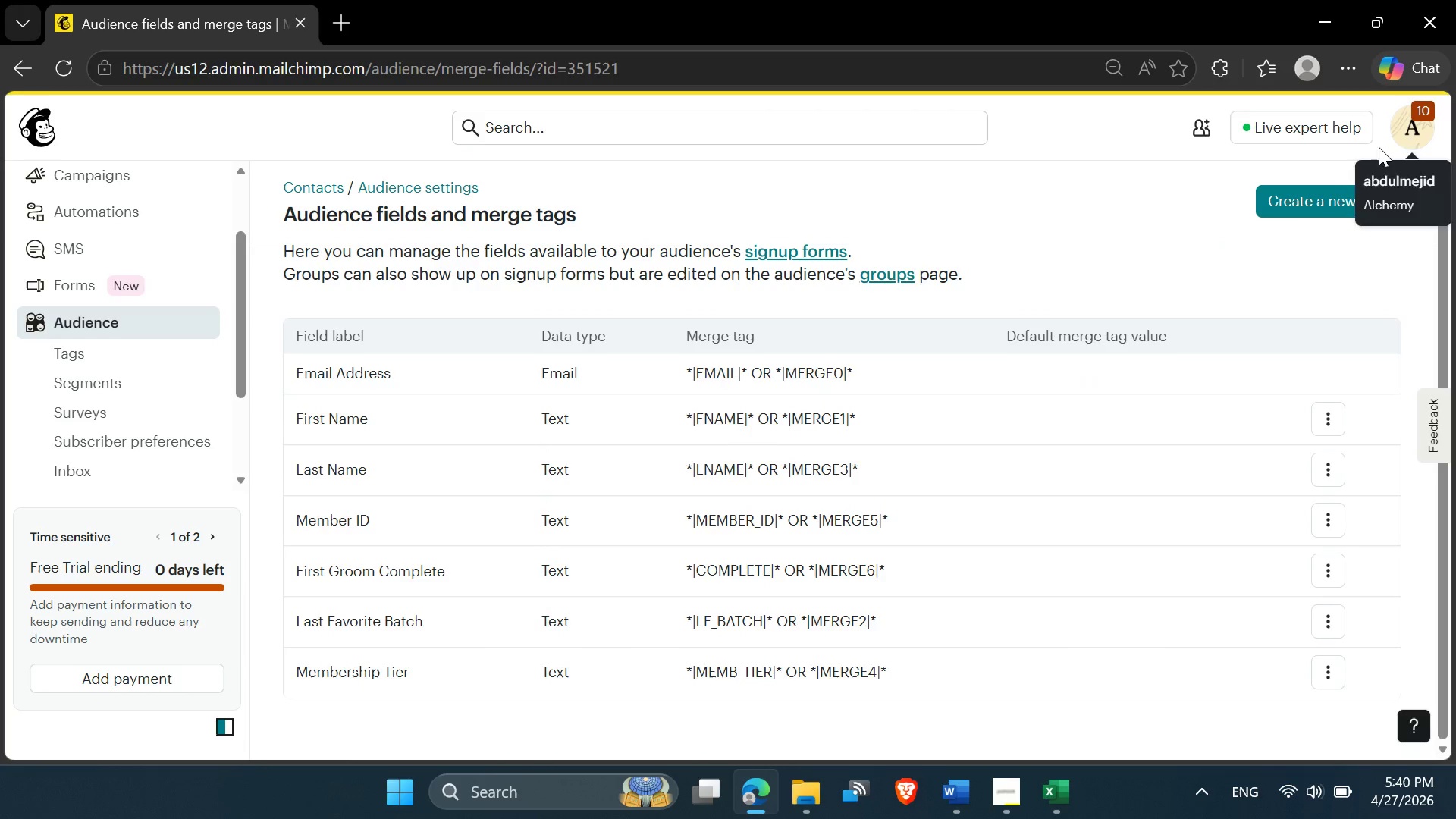 
left_click([1322, 199])
 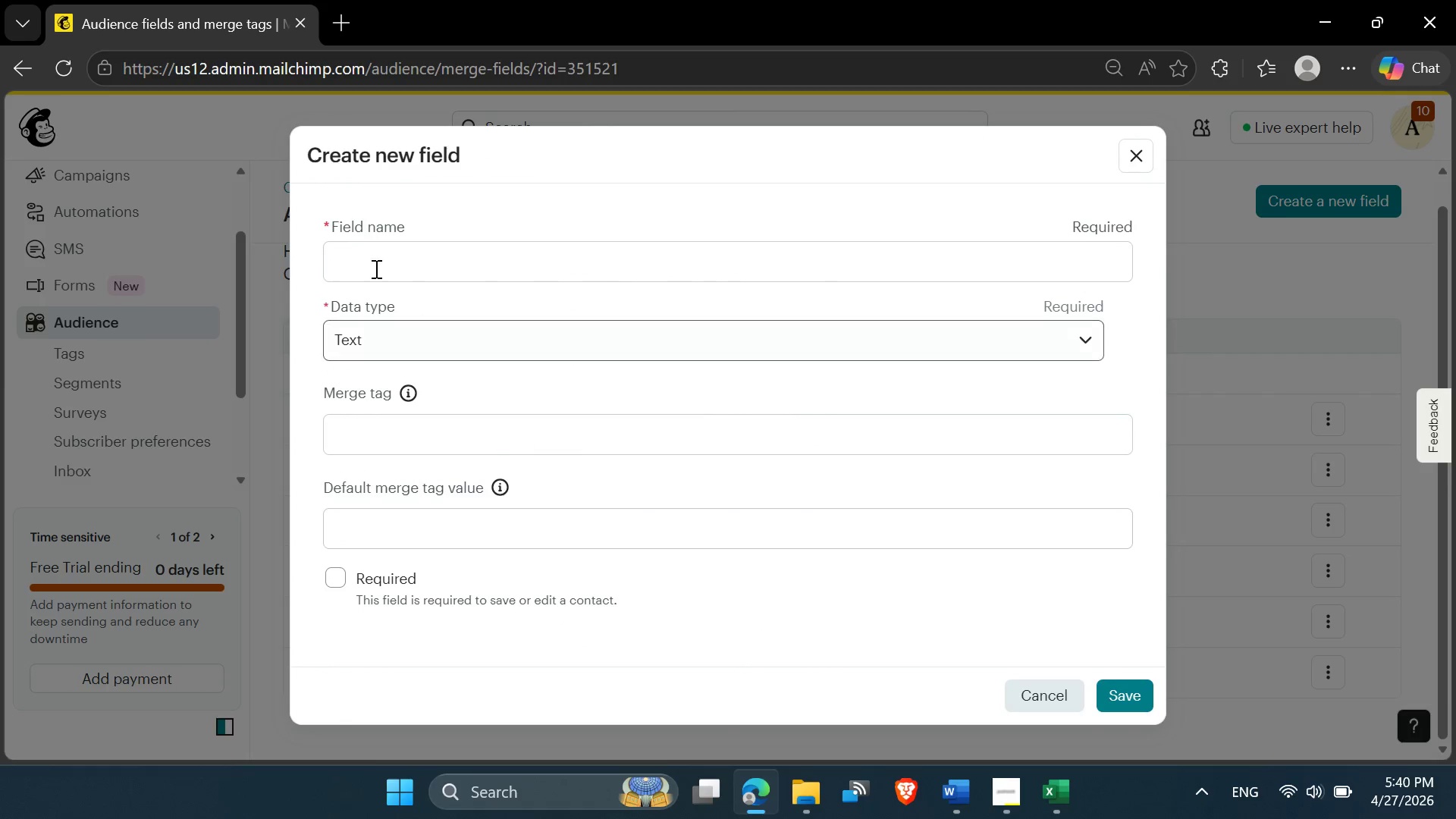 
left_click([370, 265])
 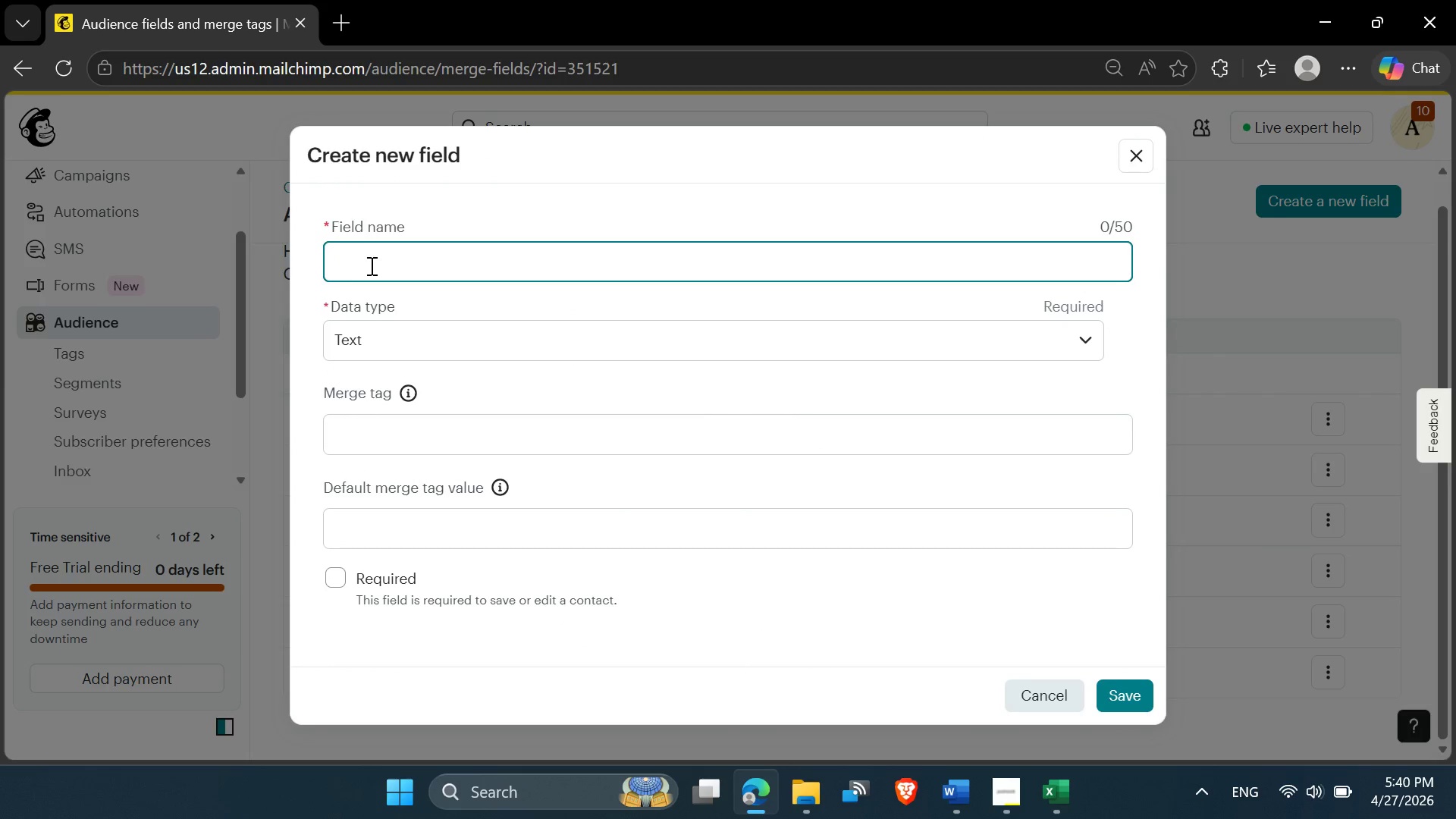 
key(Control+V)
 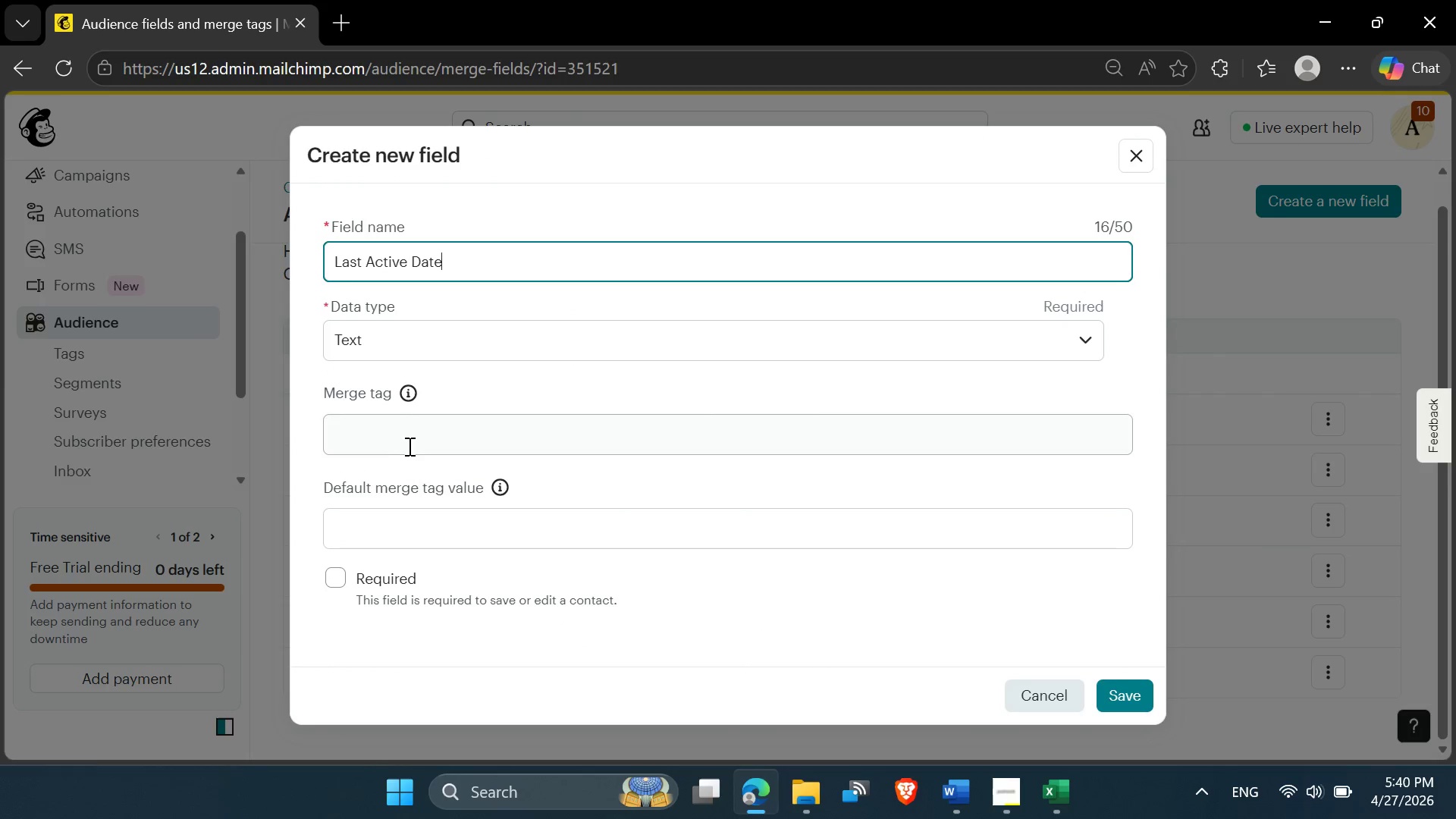 
left_click([397, 456])
 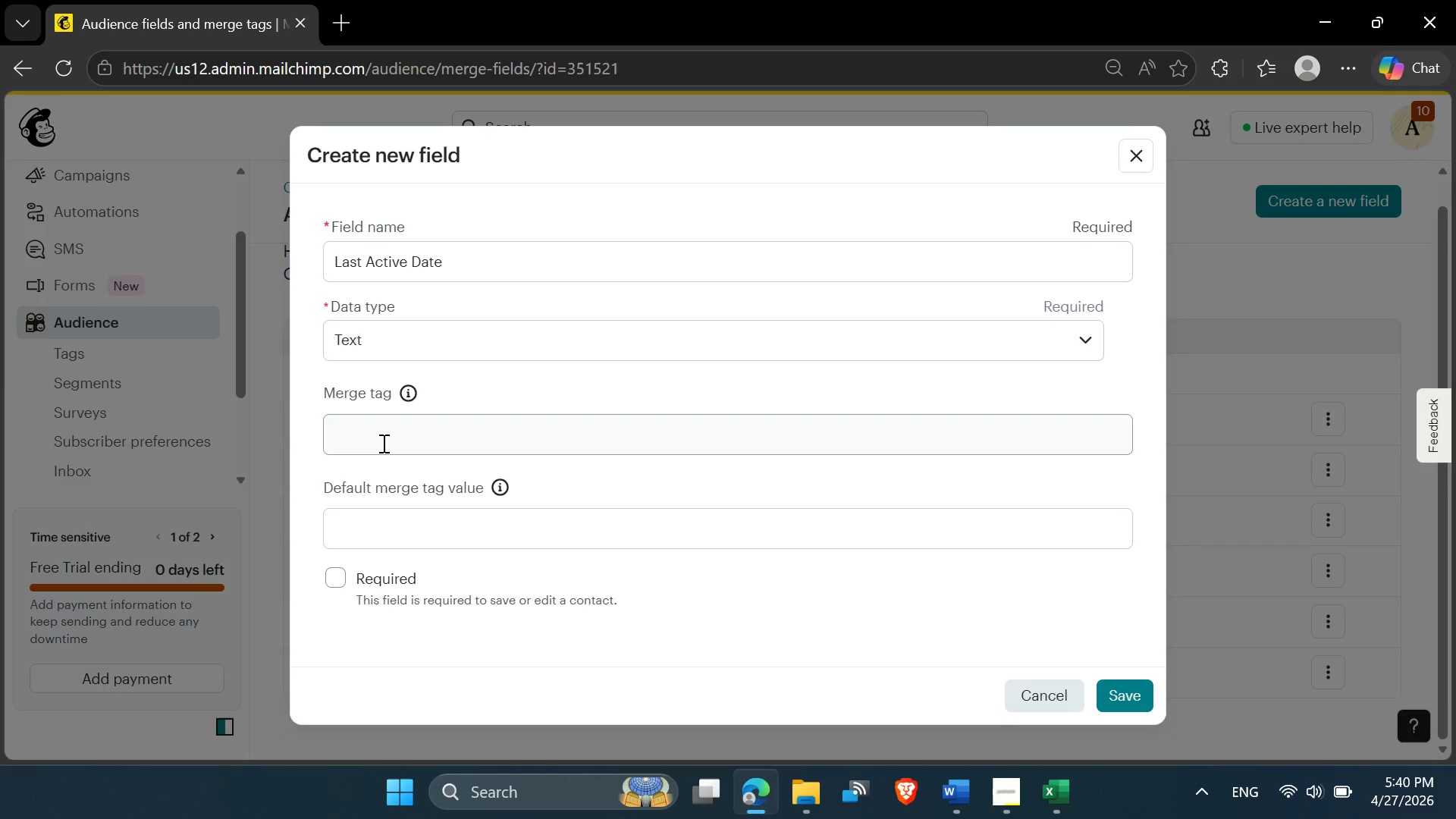 
left_click([382, 443])
 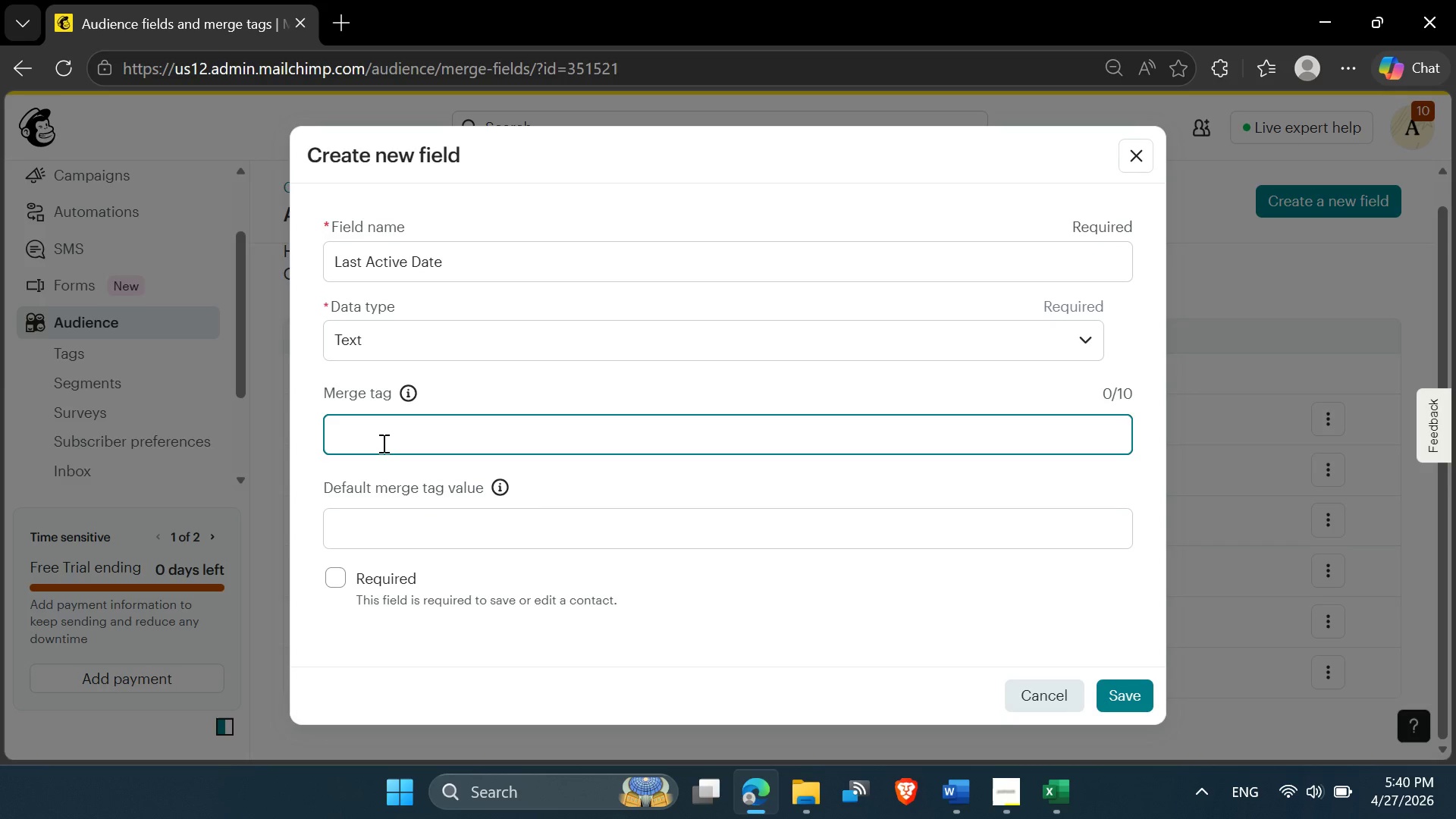 
type(Active_date)
 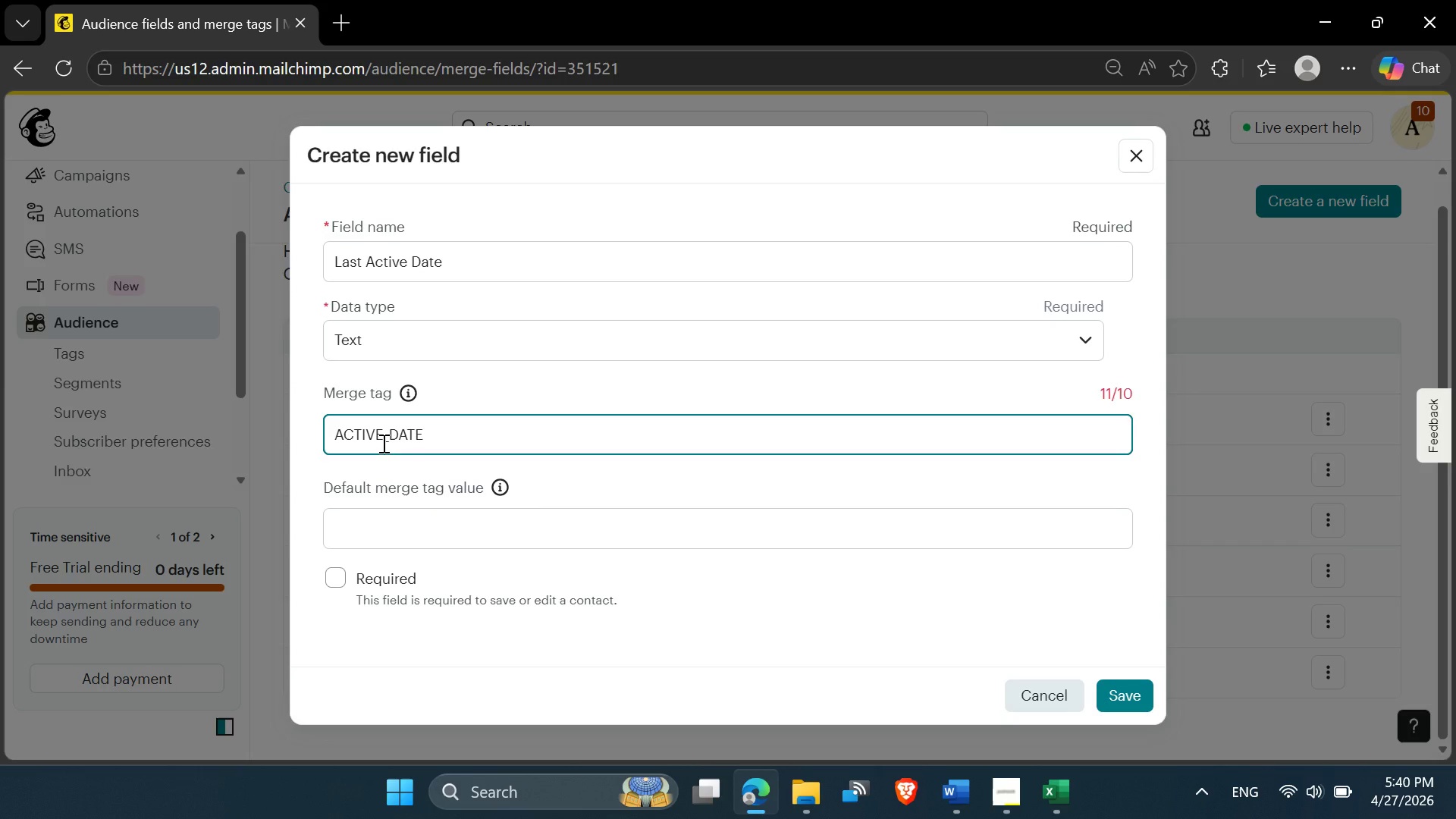 
left_click([378, 432])
 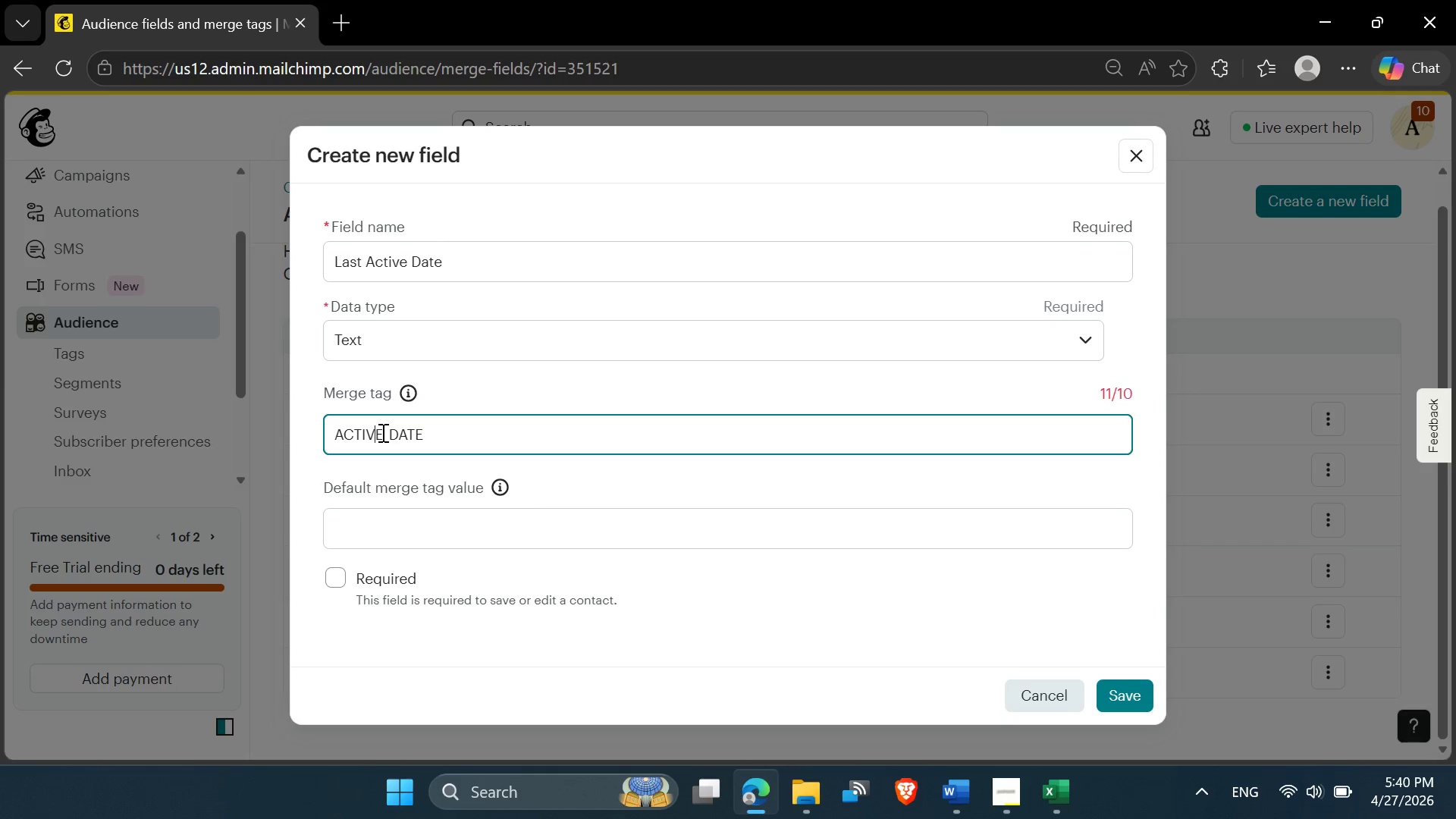 
left_click([381, 433])
 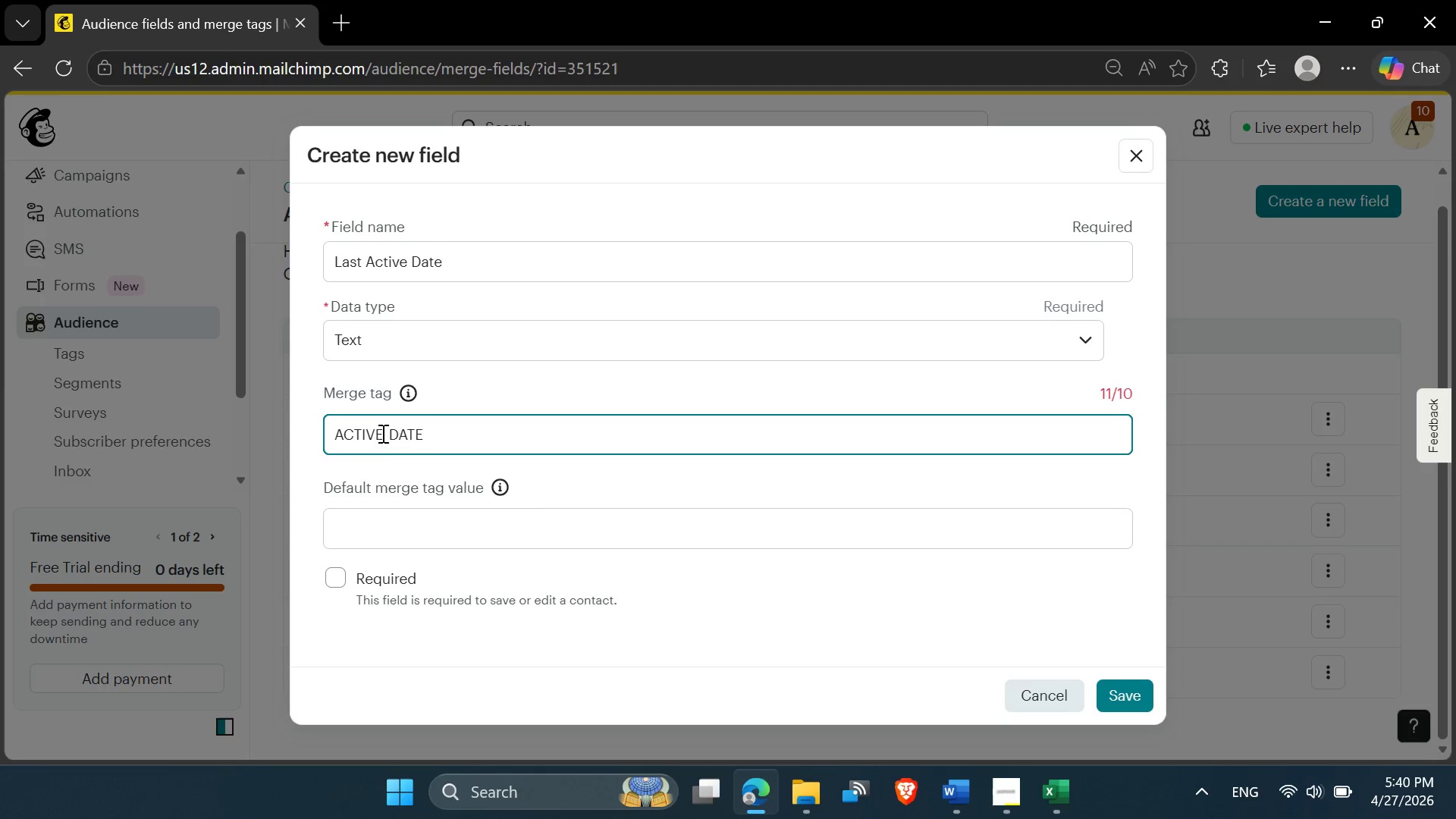 
key(Backspace)
 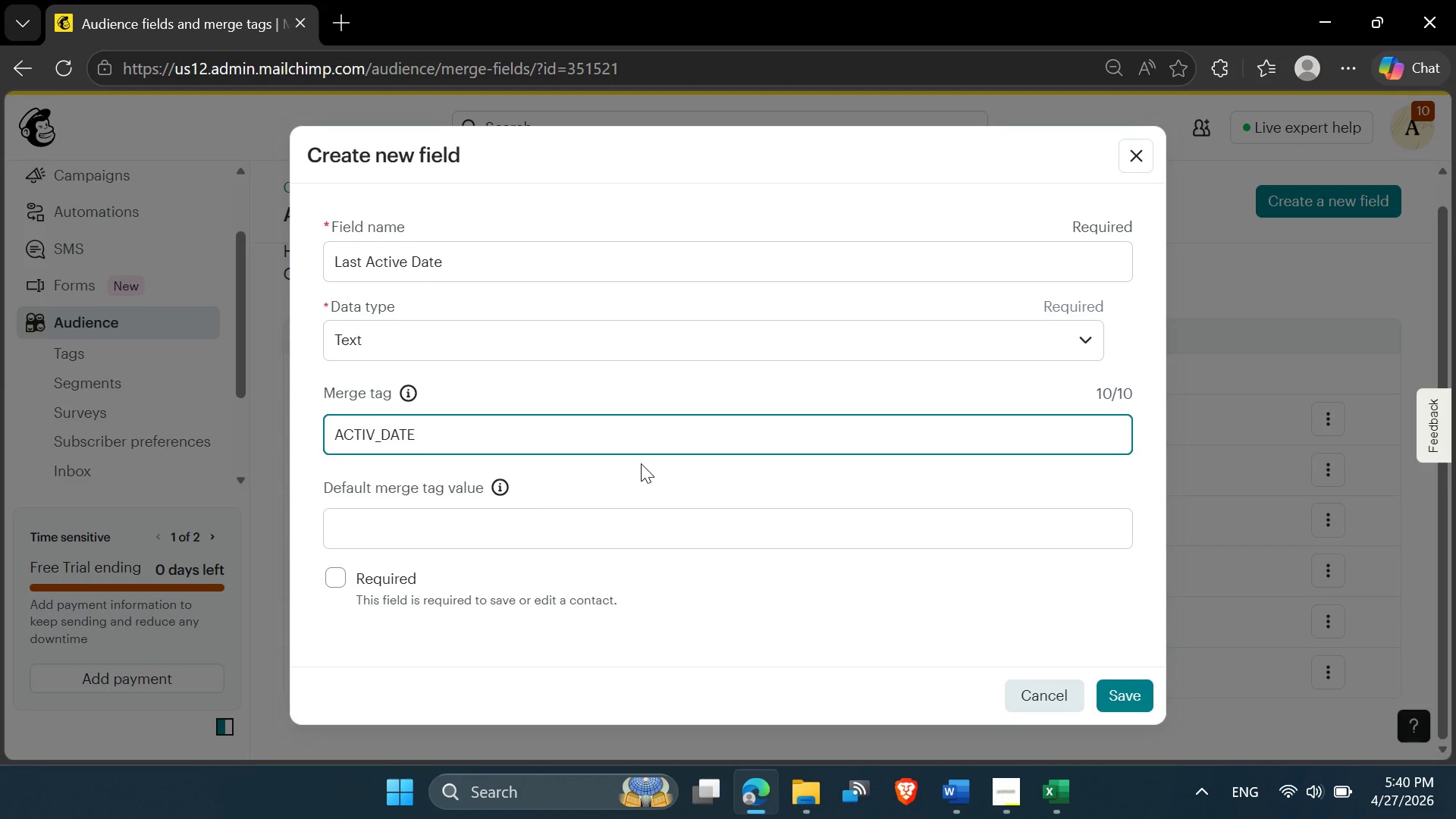 
wait(10.12)
 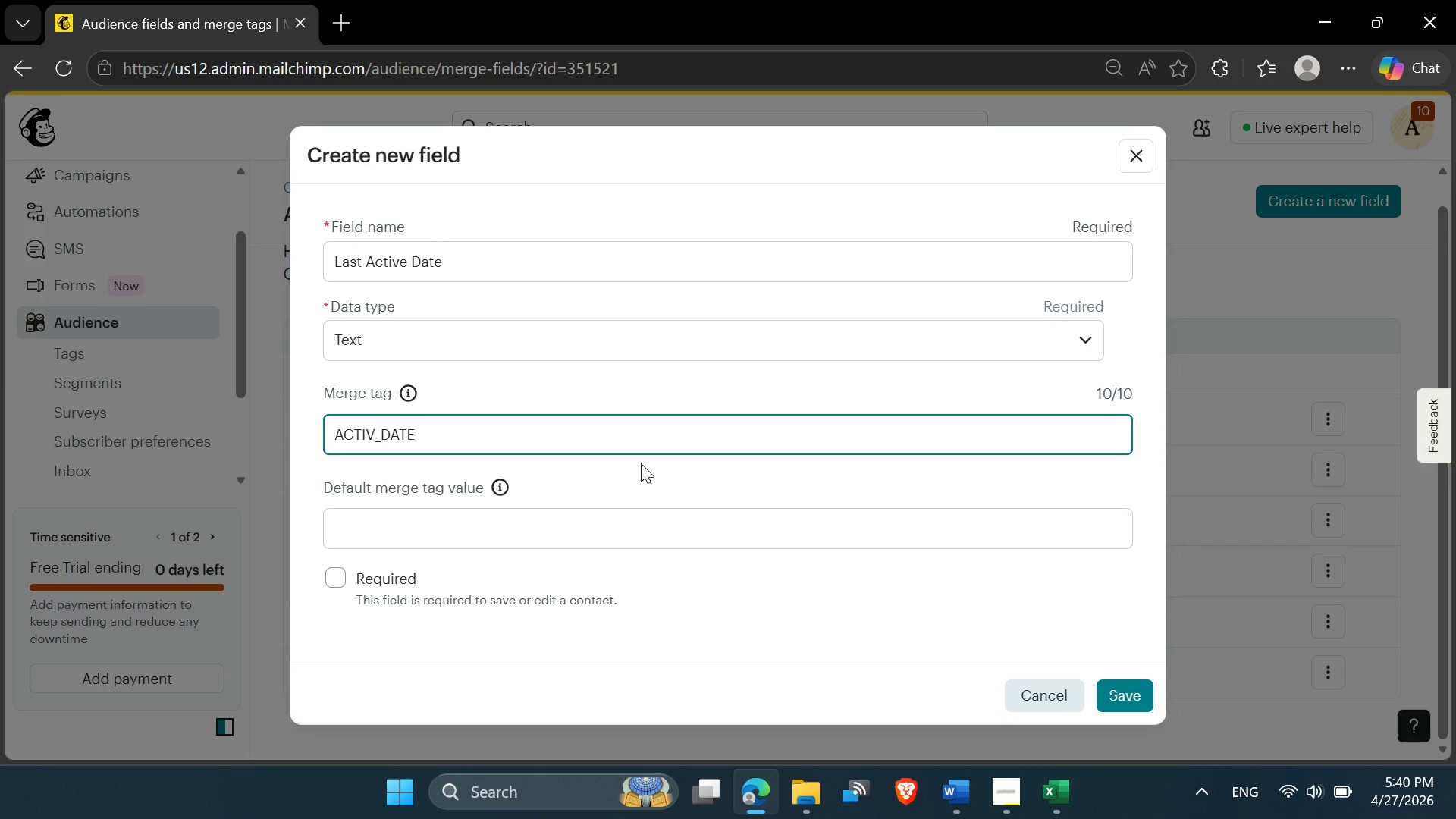 
left_click([1132, 692])
 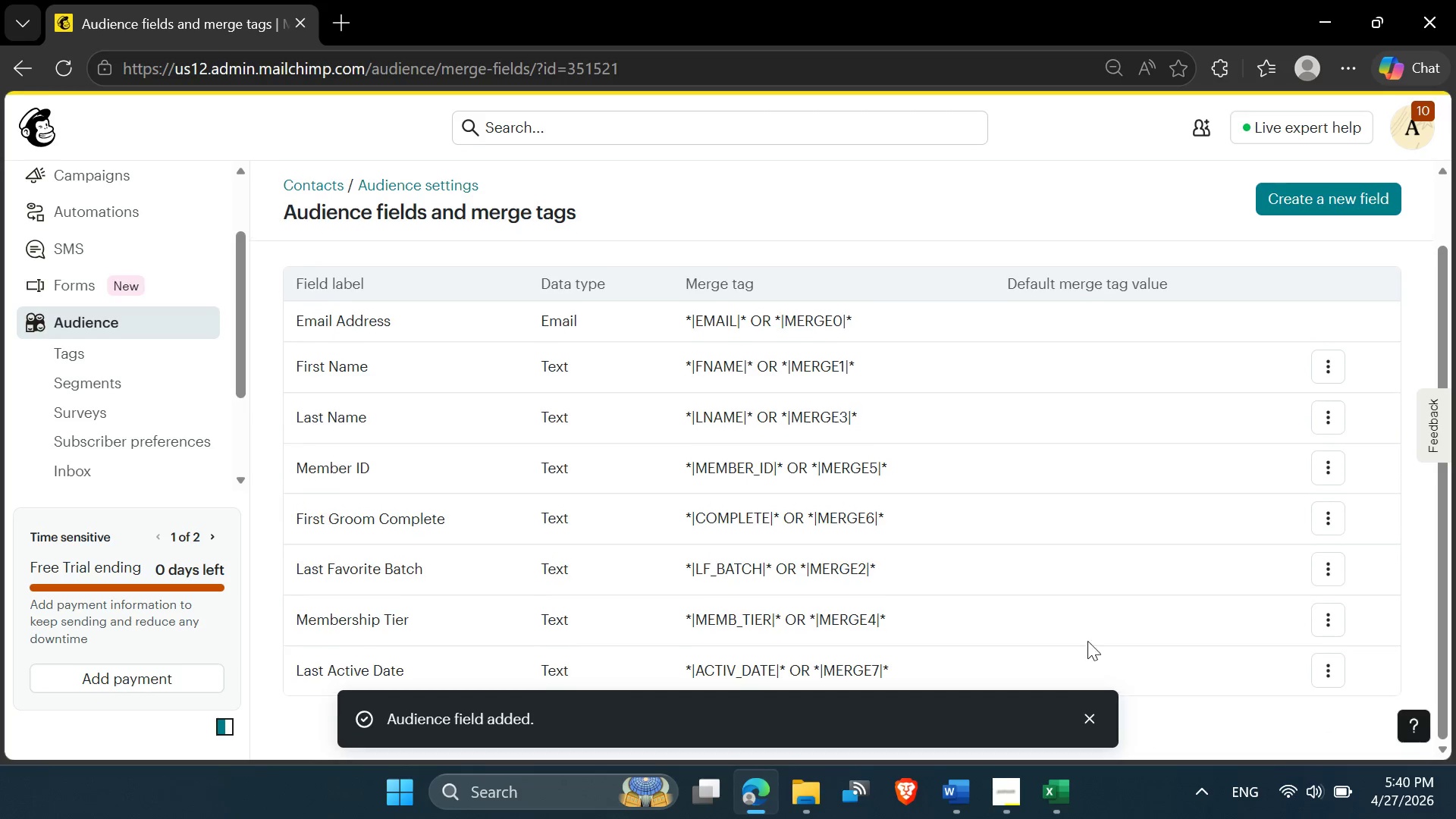 
left_click([1084, 720])
 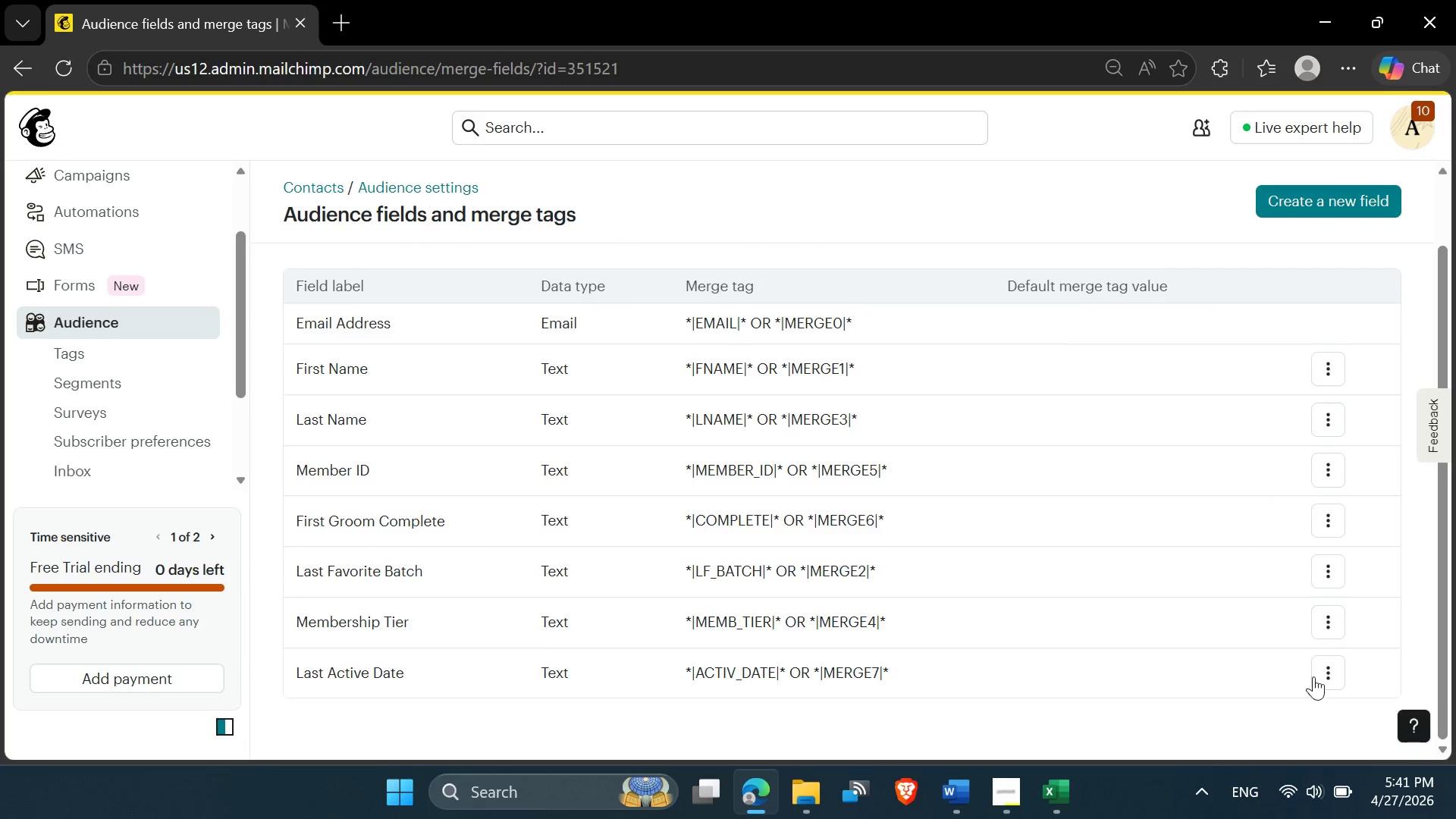 
left_click([1326, 675])
 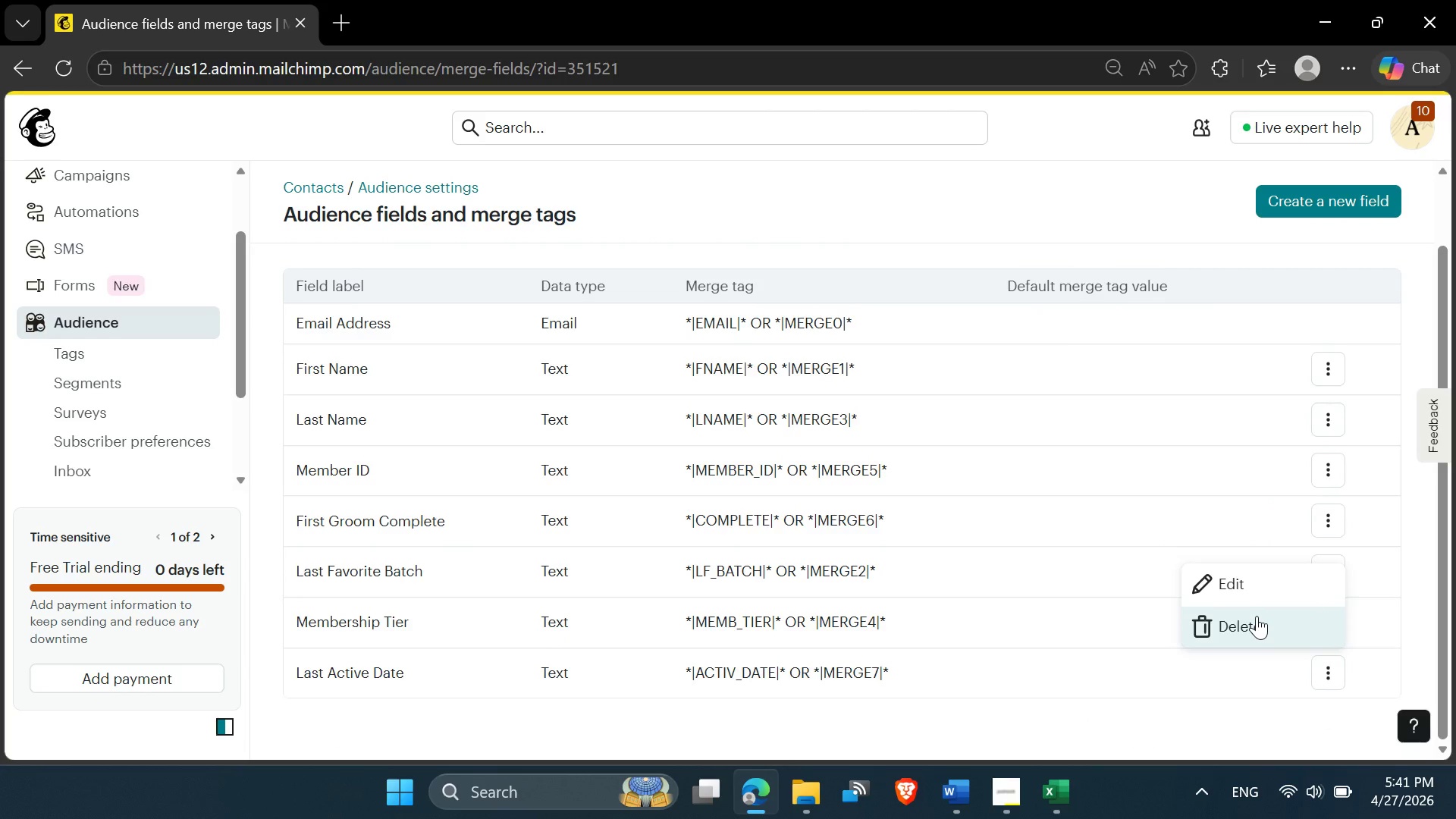 
left_click([1257, 616])
 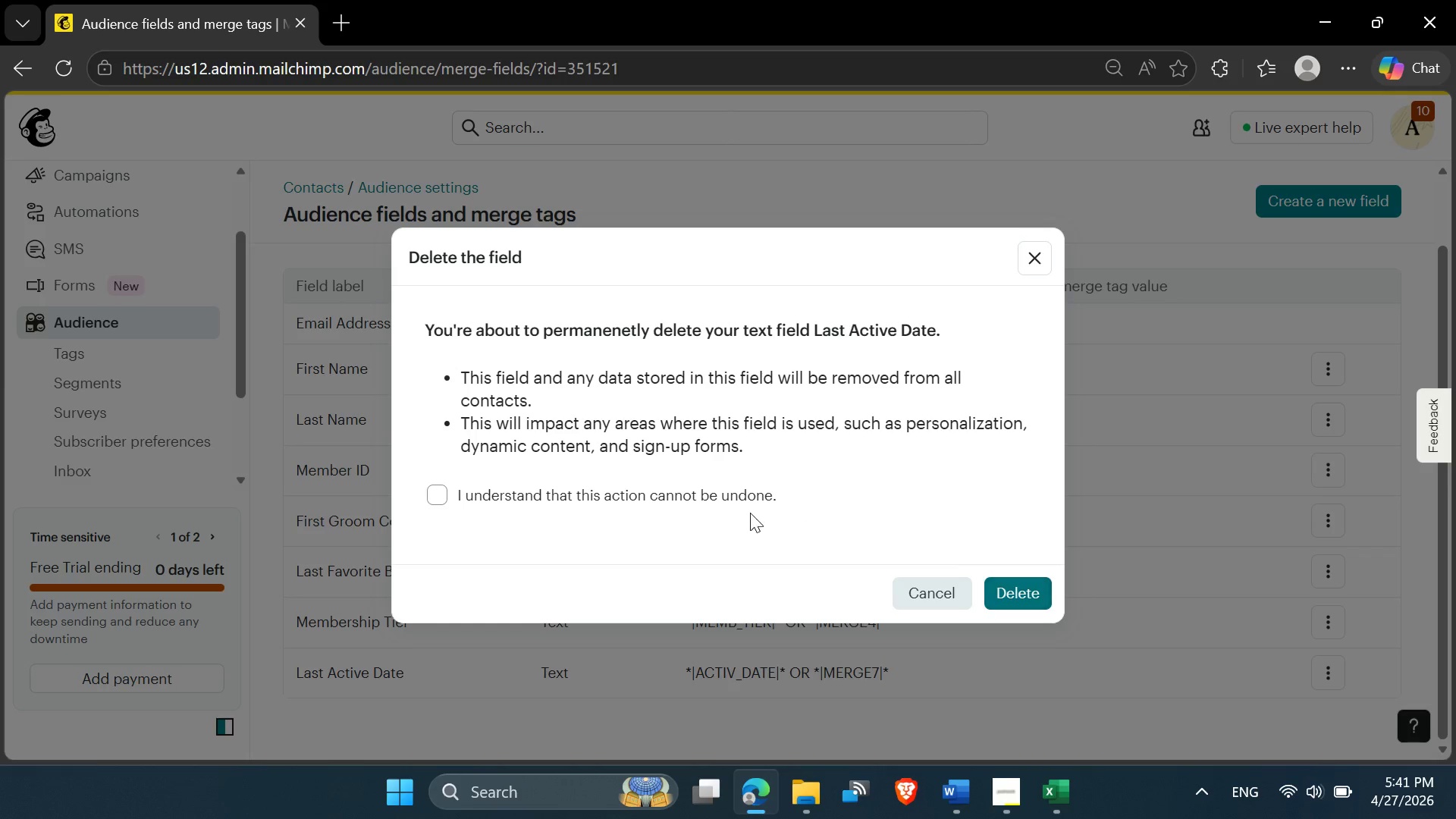 
left_click([712, 505])
 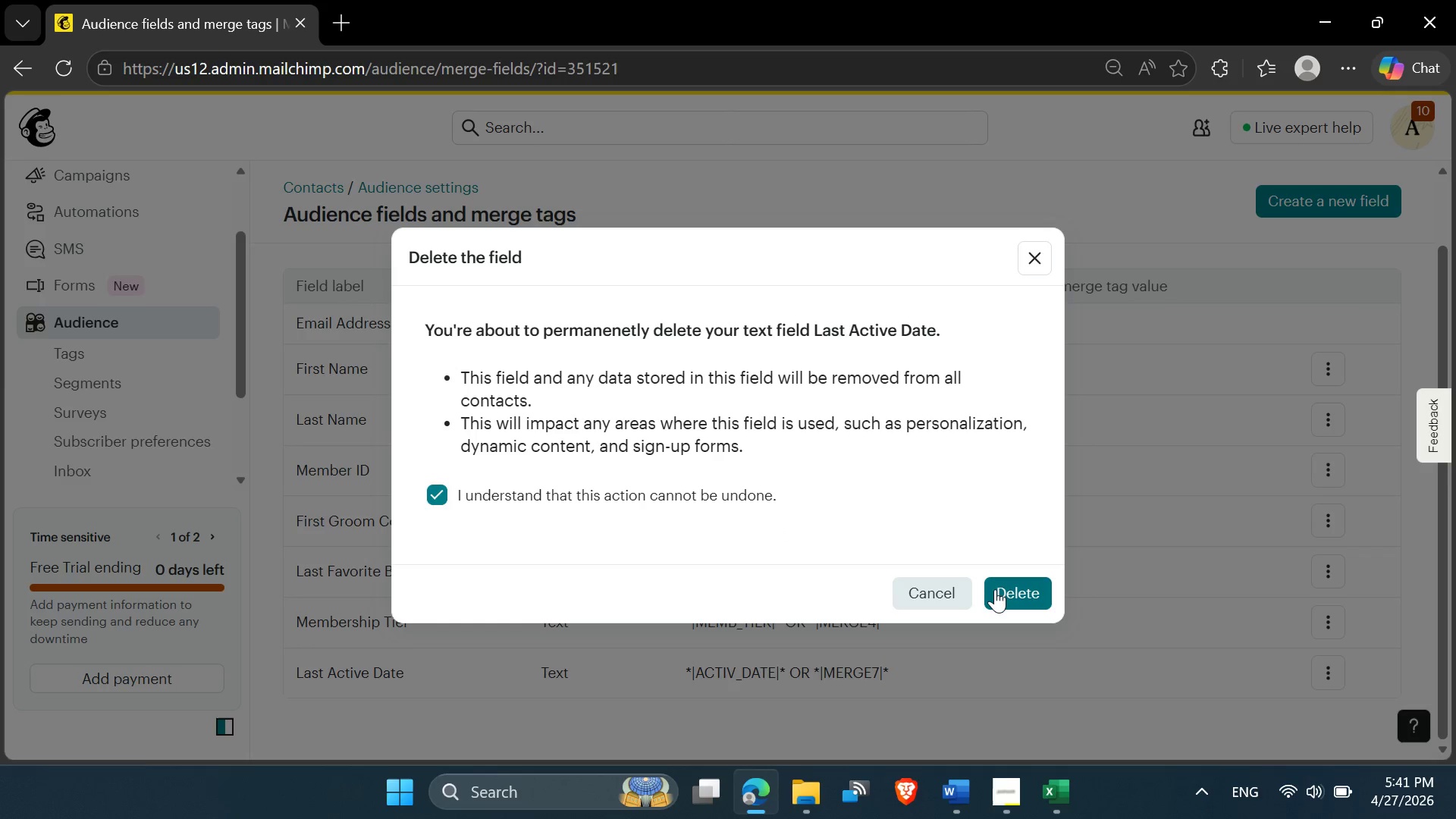 
left_click([996, 590])
 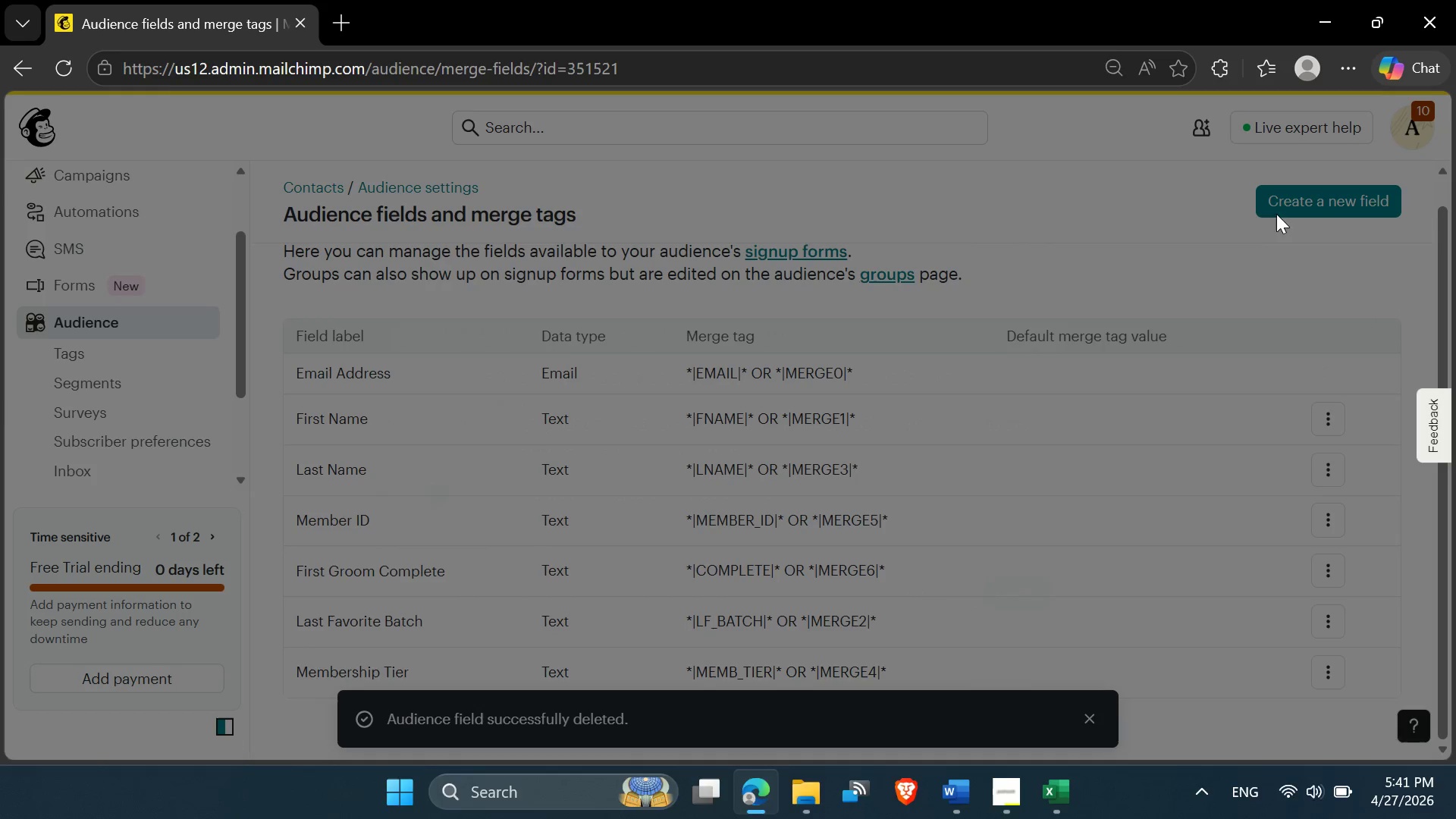 
left_click([1277, 206])
 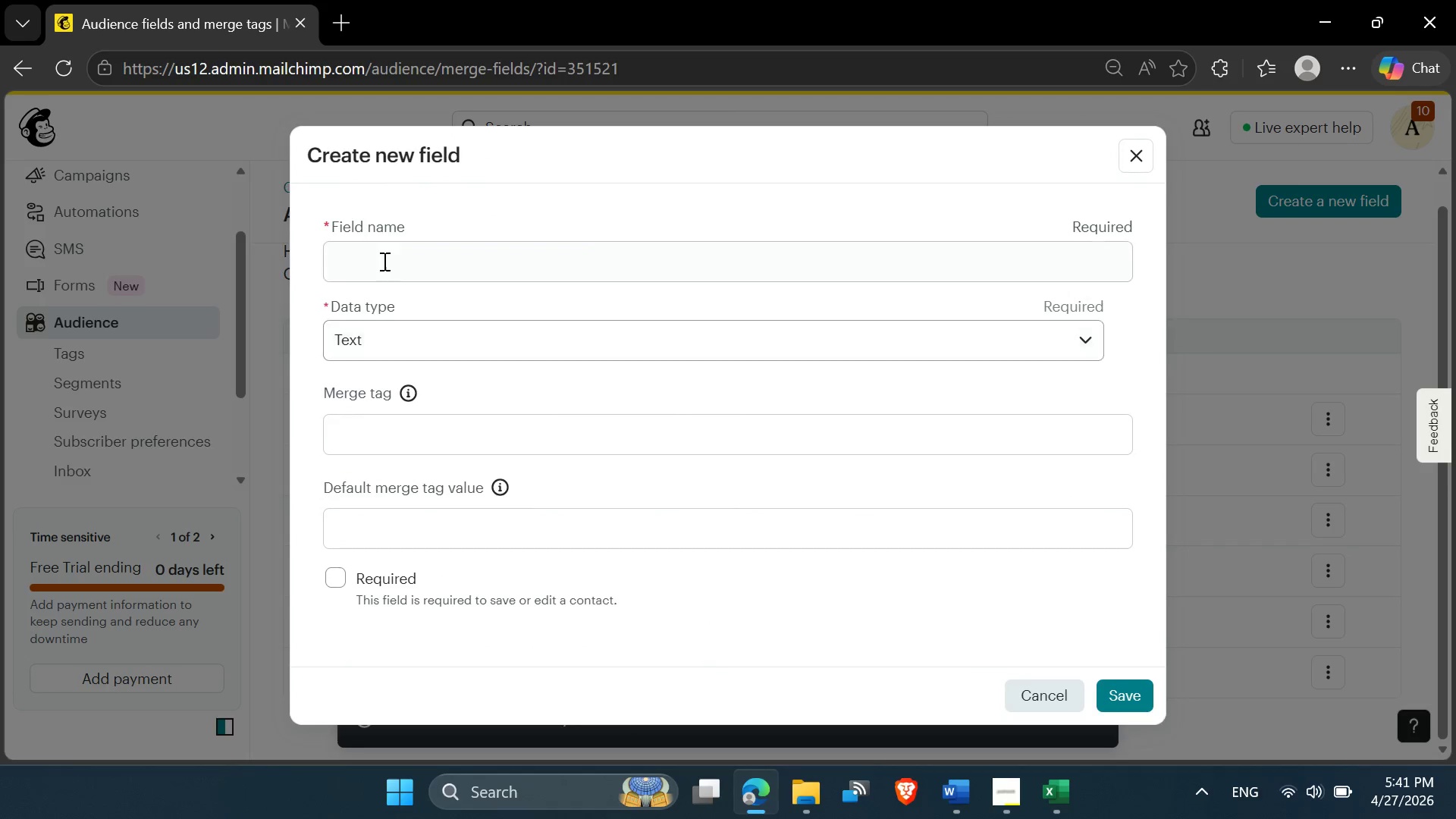 
left_click([381, 255])
 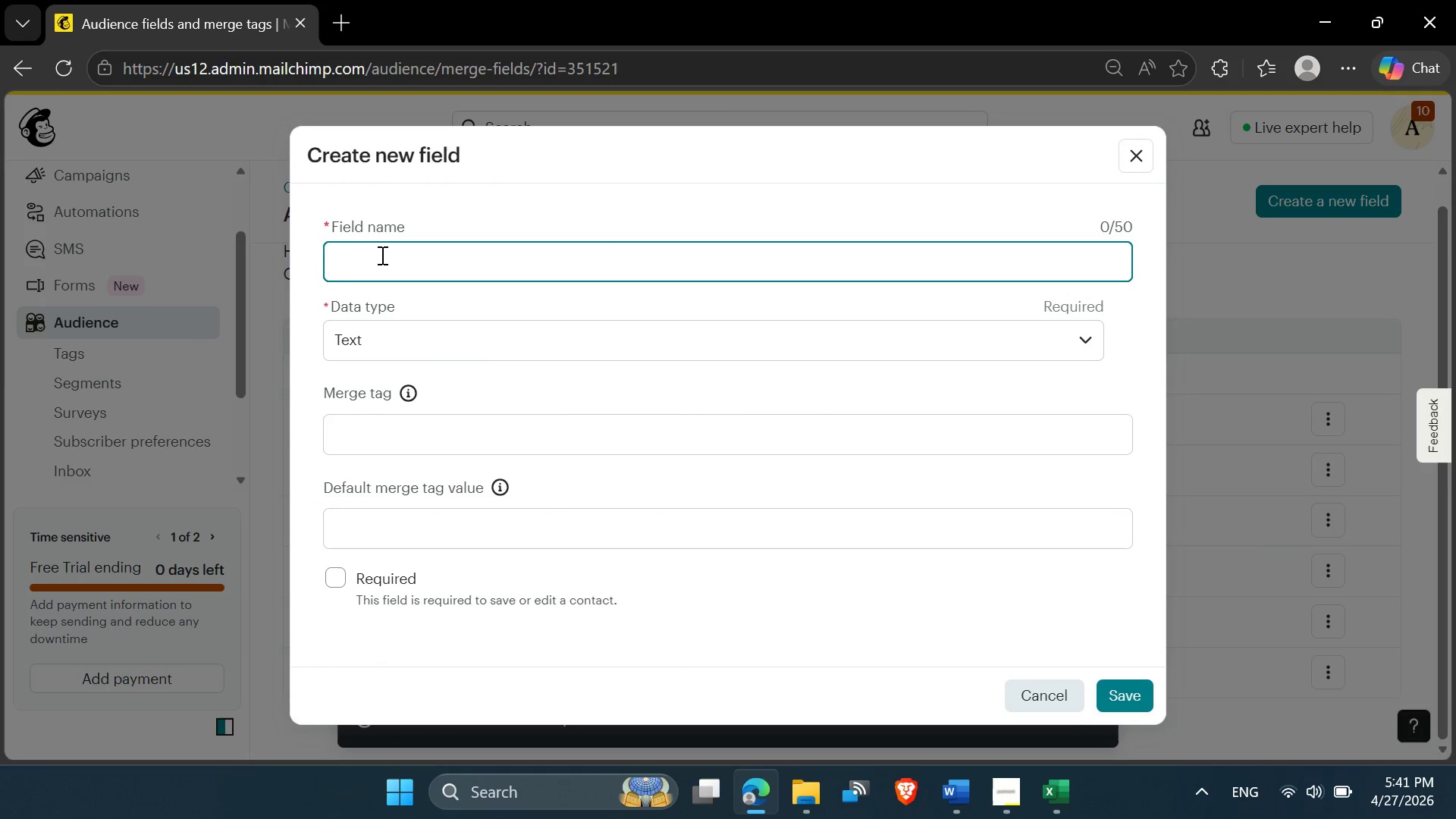 
key(Control+V)
 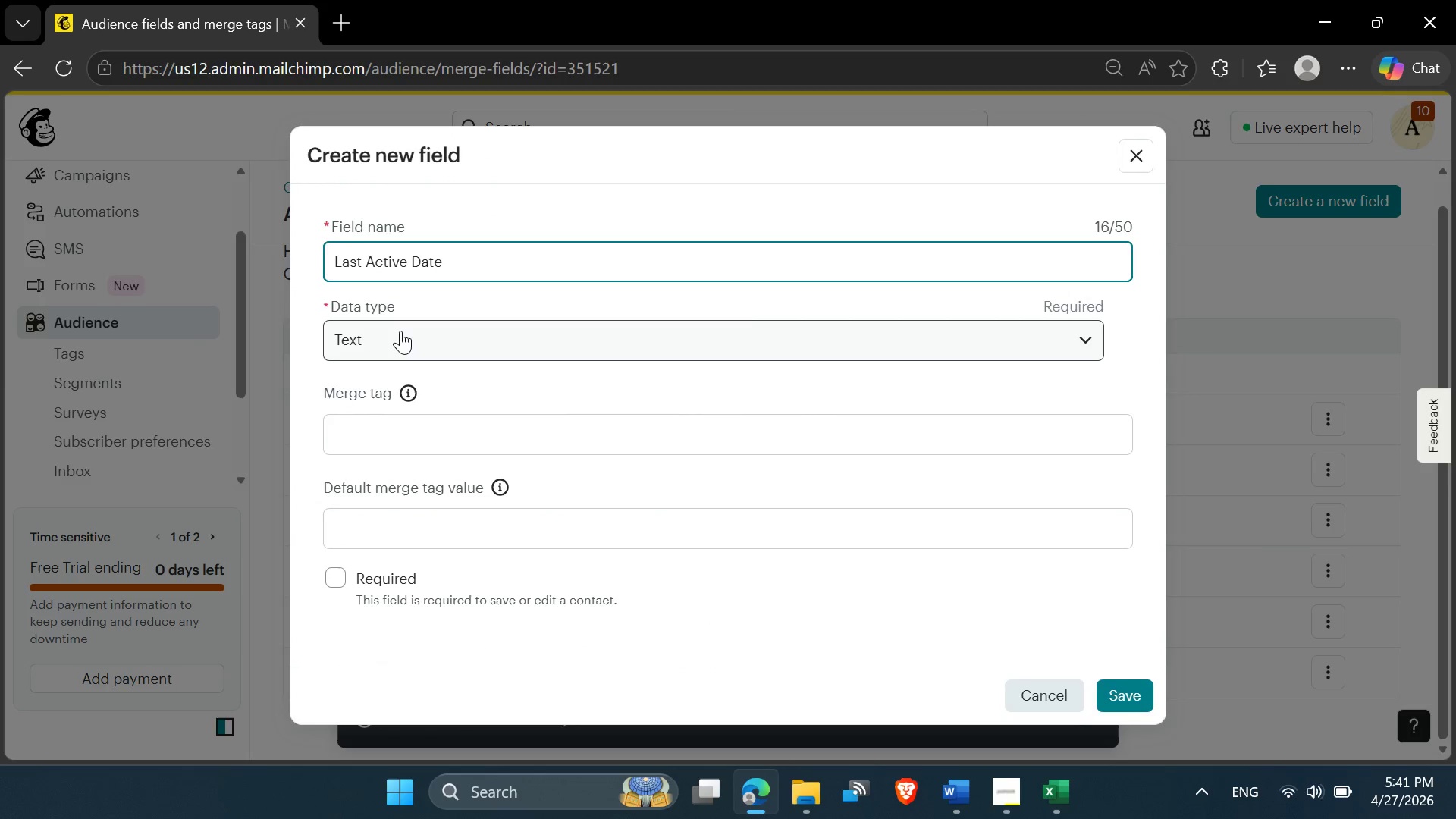 
left_click([400, 331])
 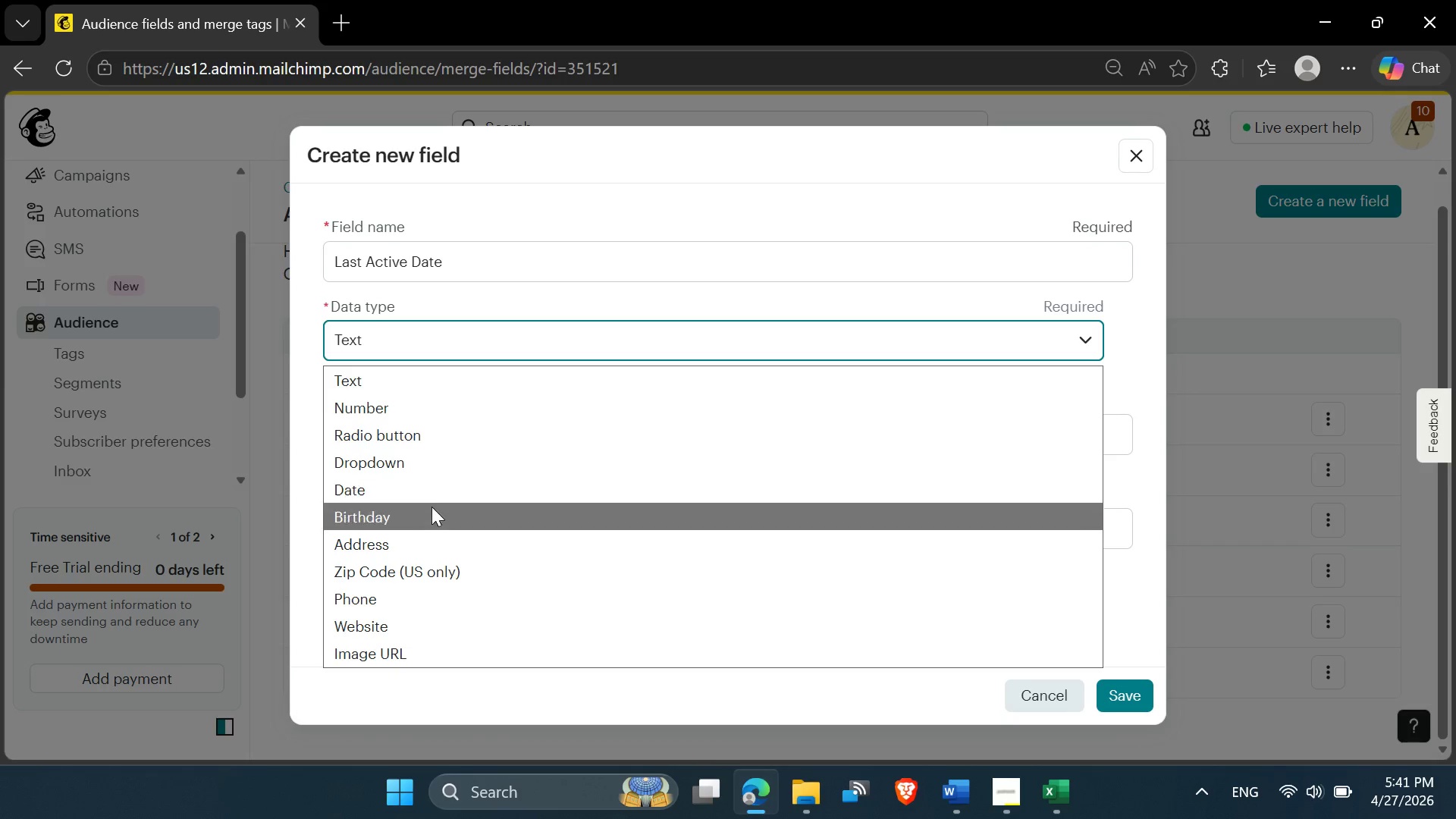 
left_click([431, 512])
 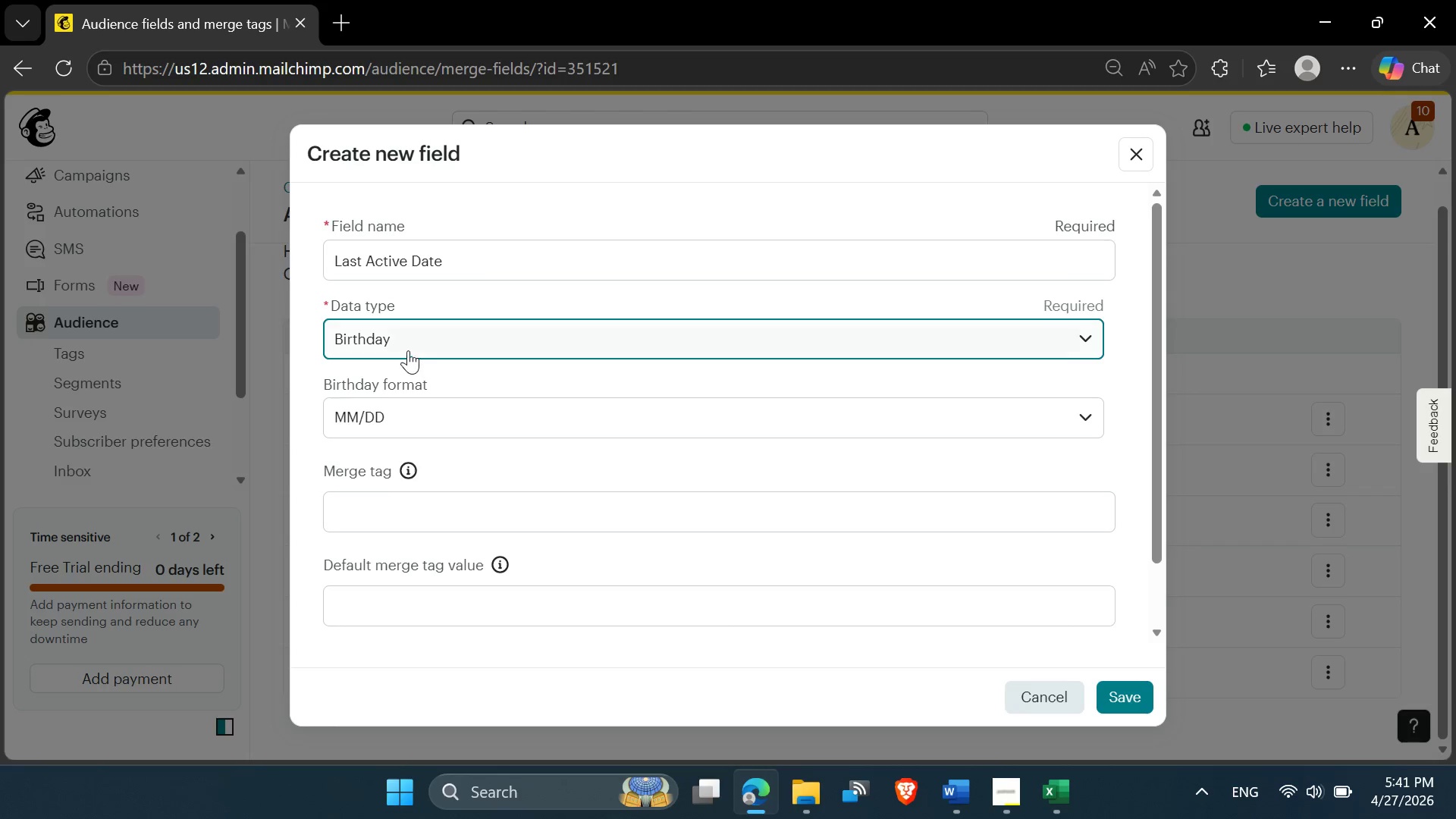 
left_click([408, 350])
 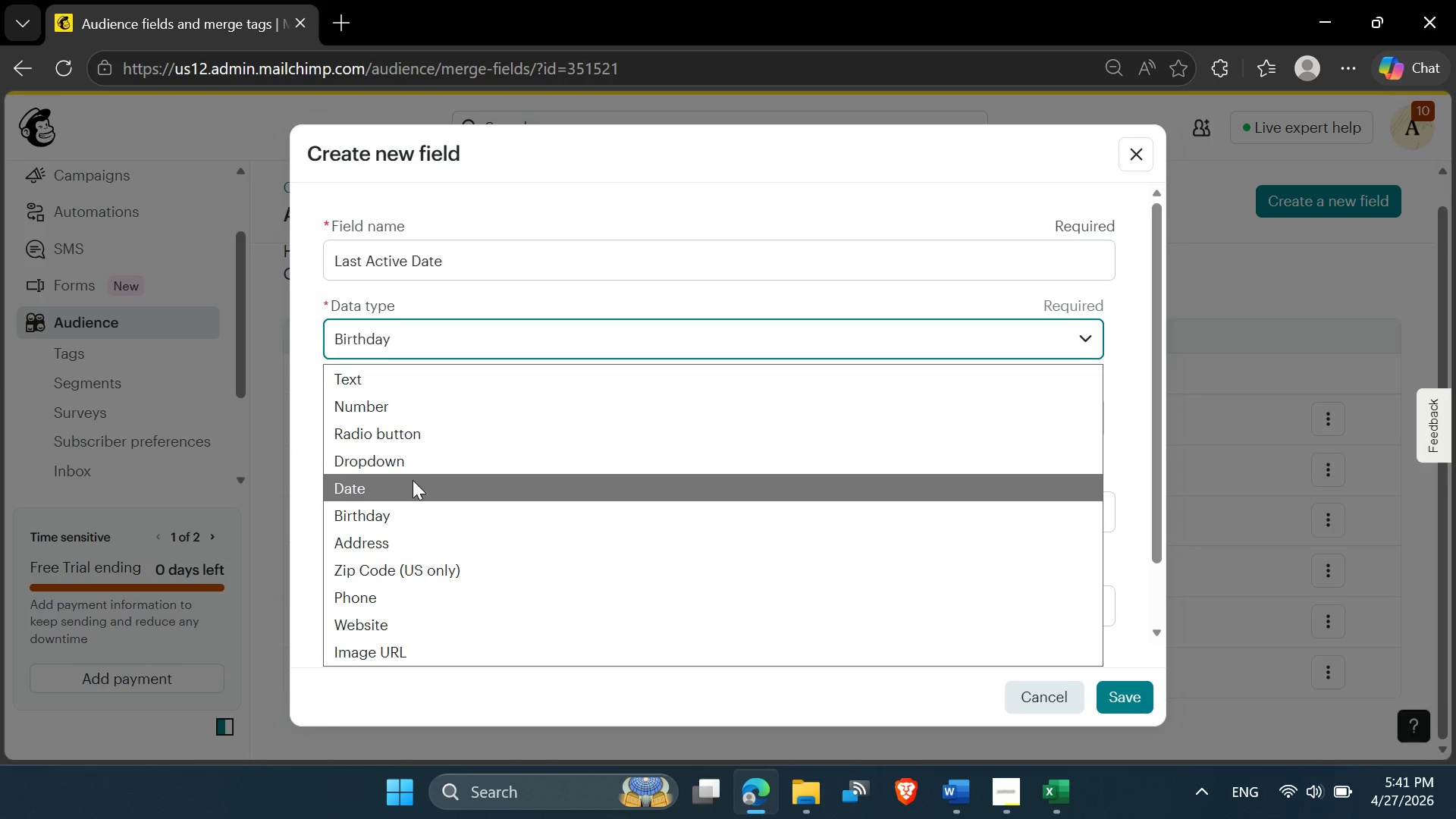 
left_click([413, 487])
 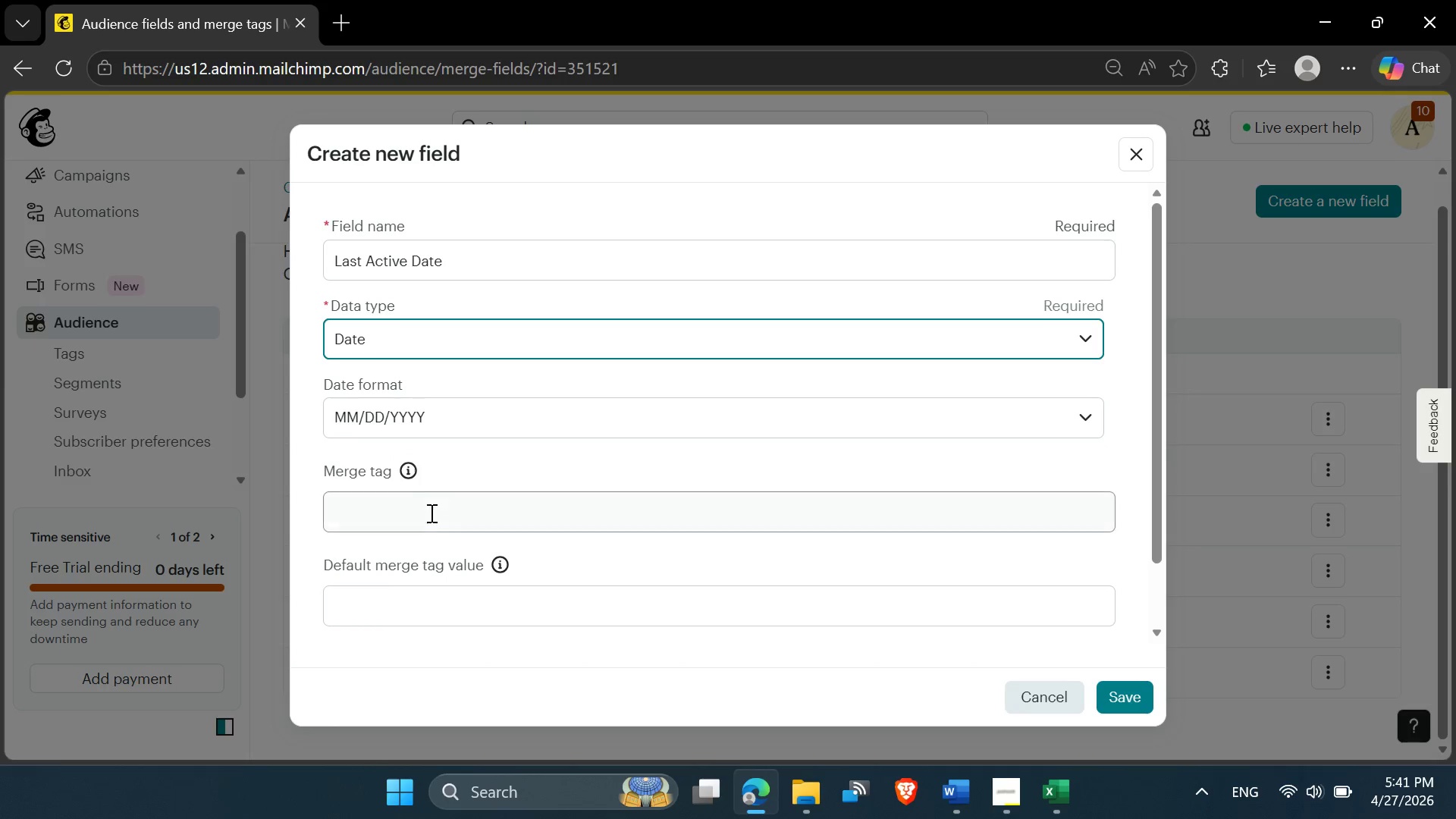 
left_click([426, 515])
 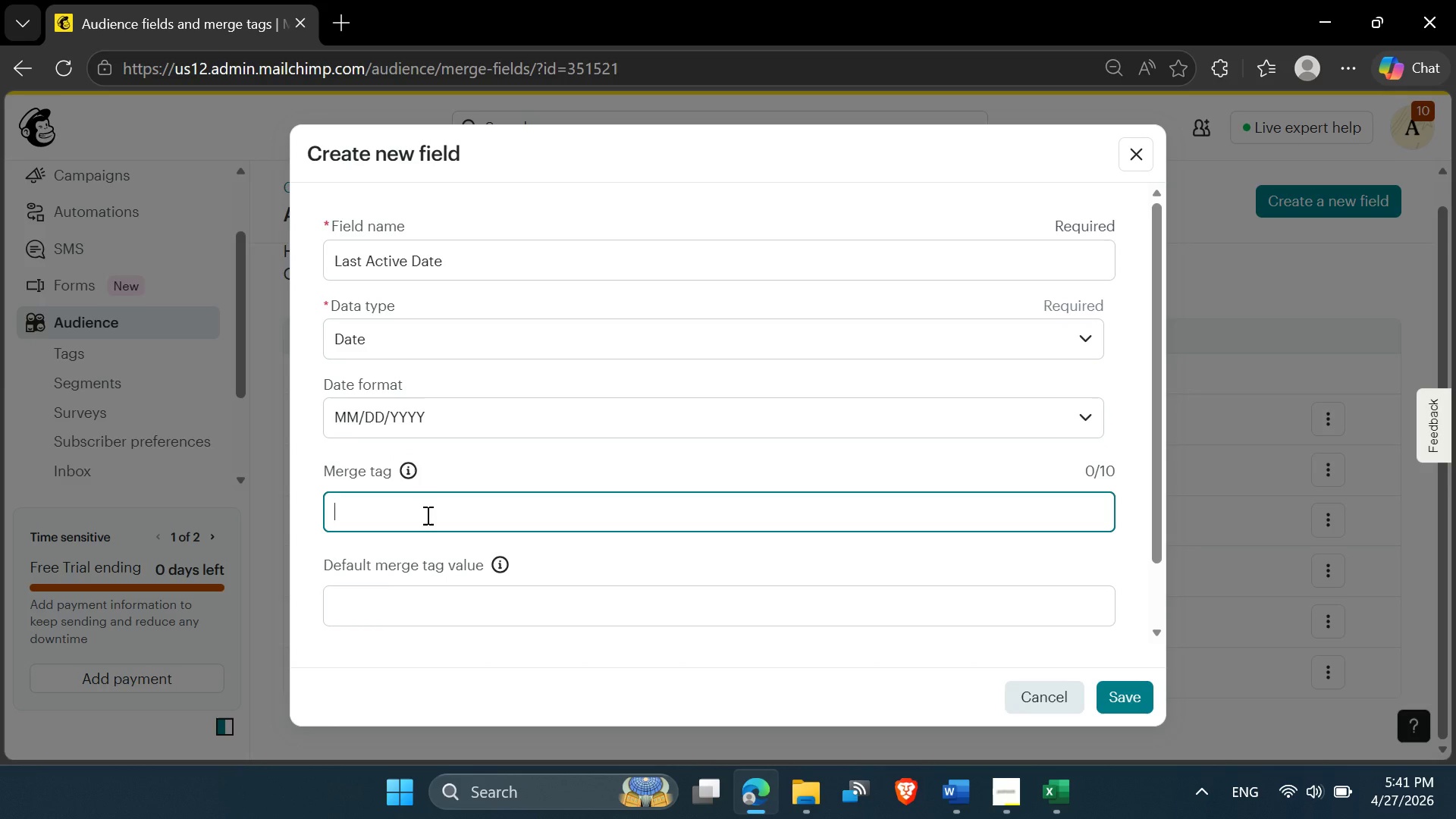 
type(Activ_date)
 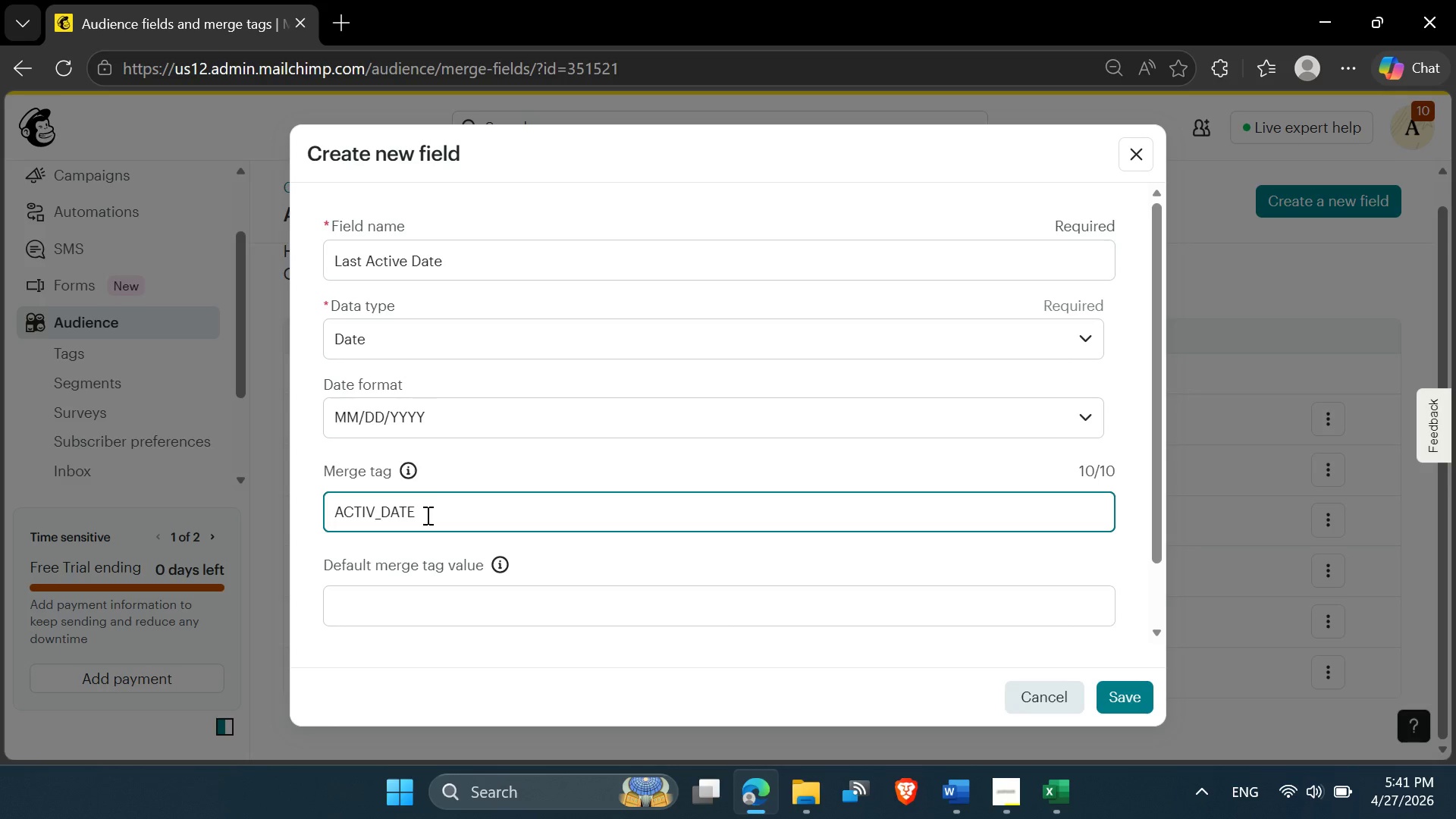 
left_click([1128, 707])
 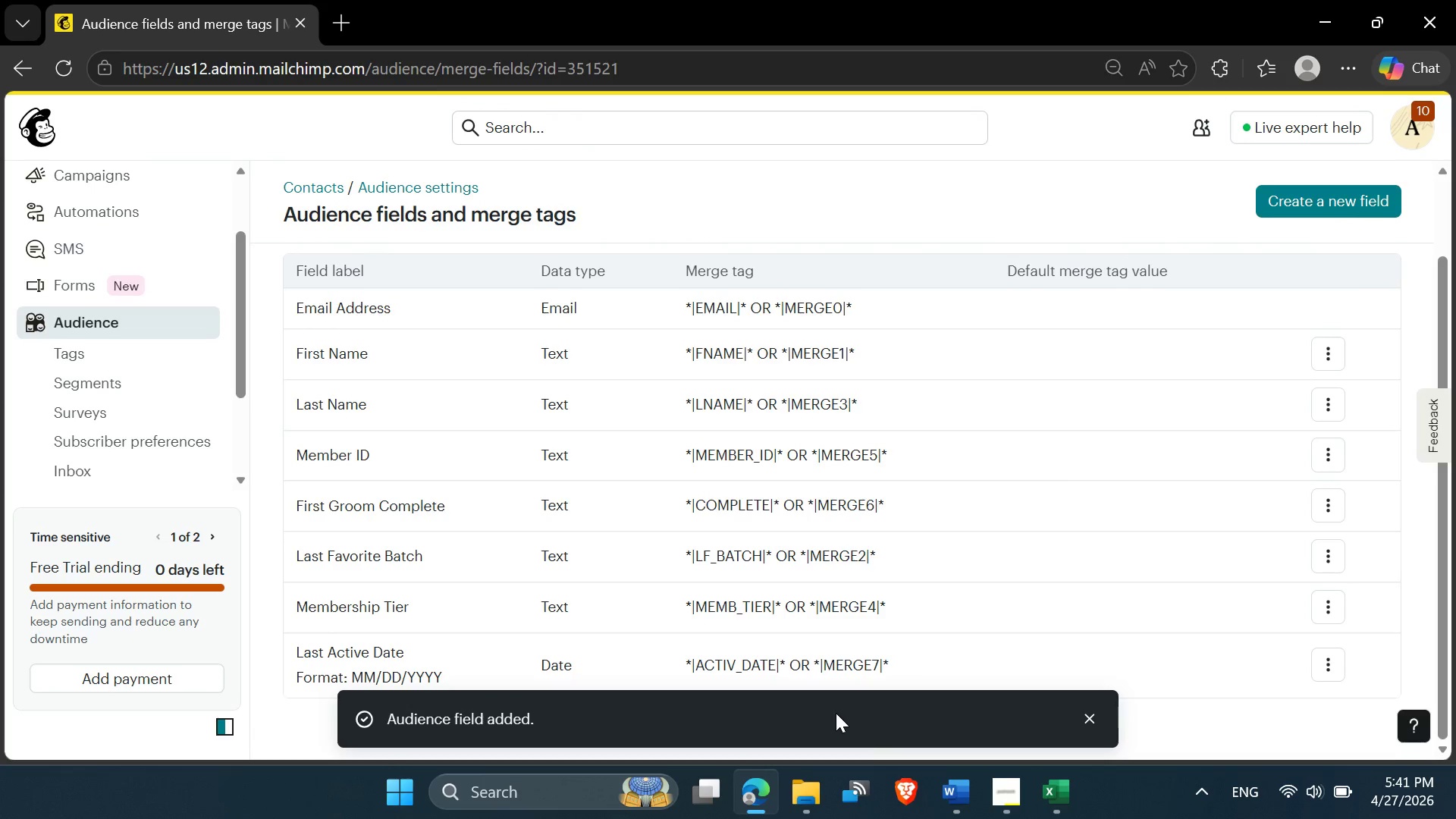 
left_click([1046, 815])
 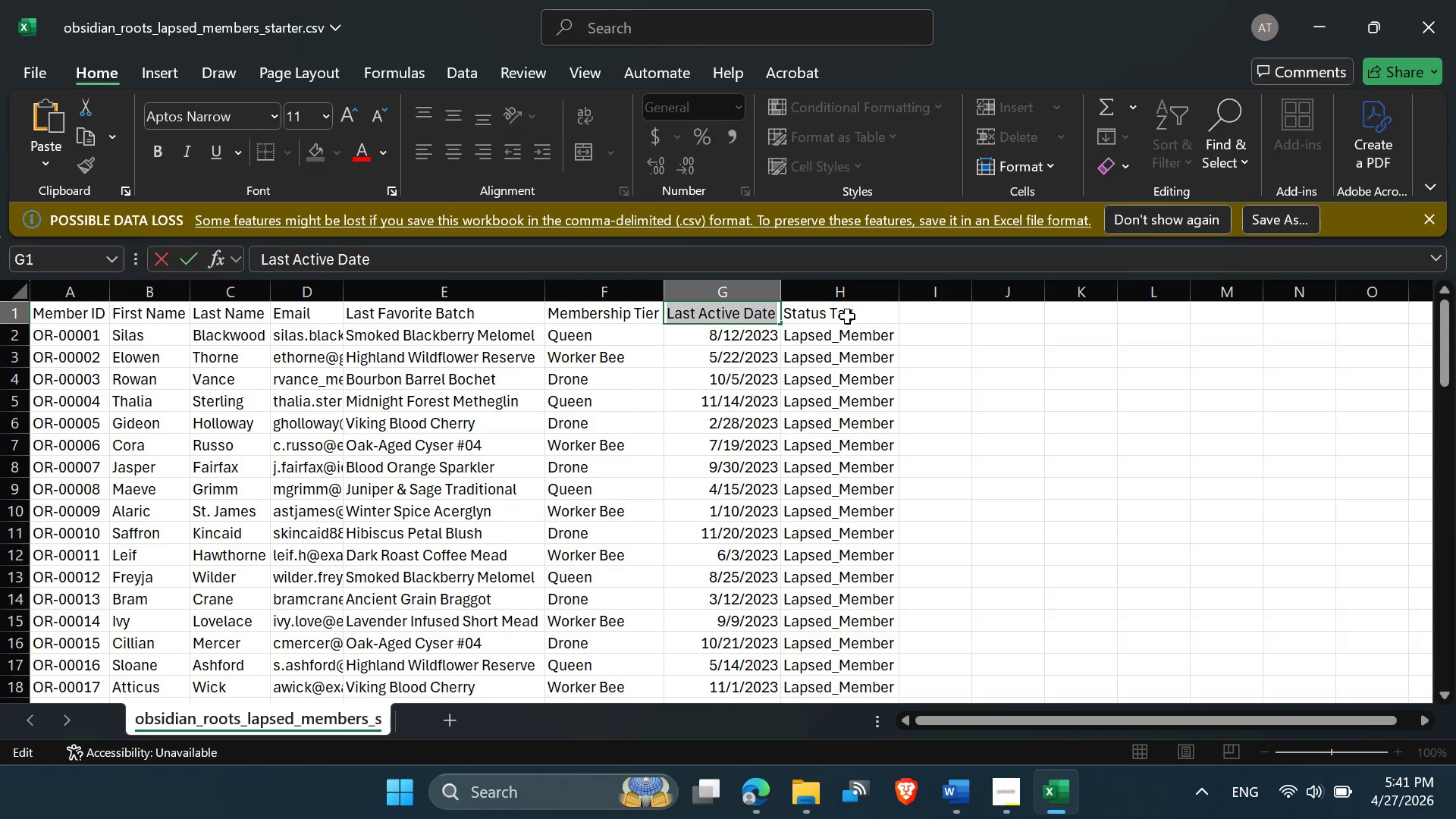 
double_click([847, 316])
 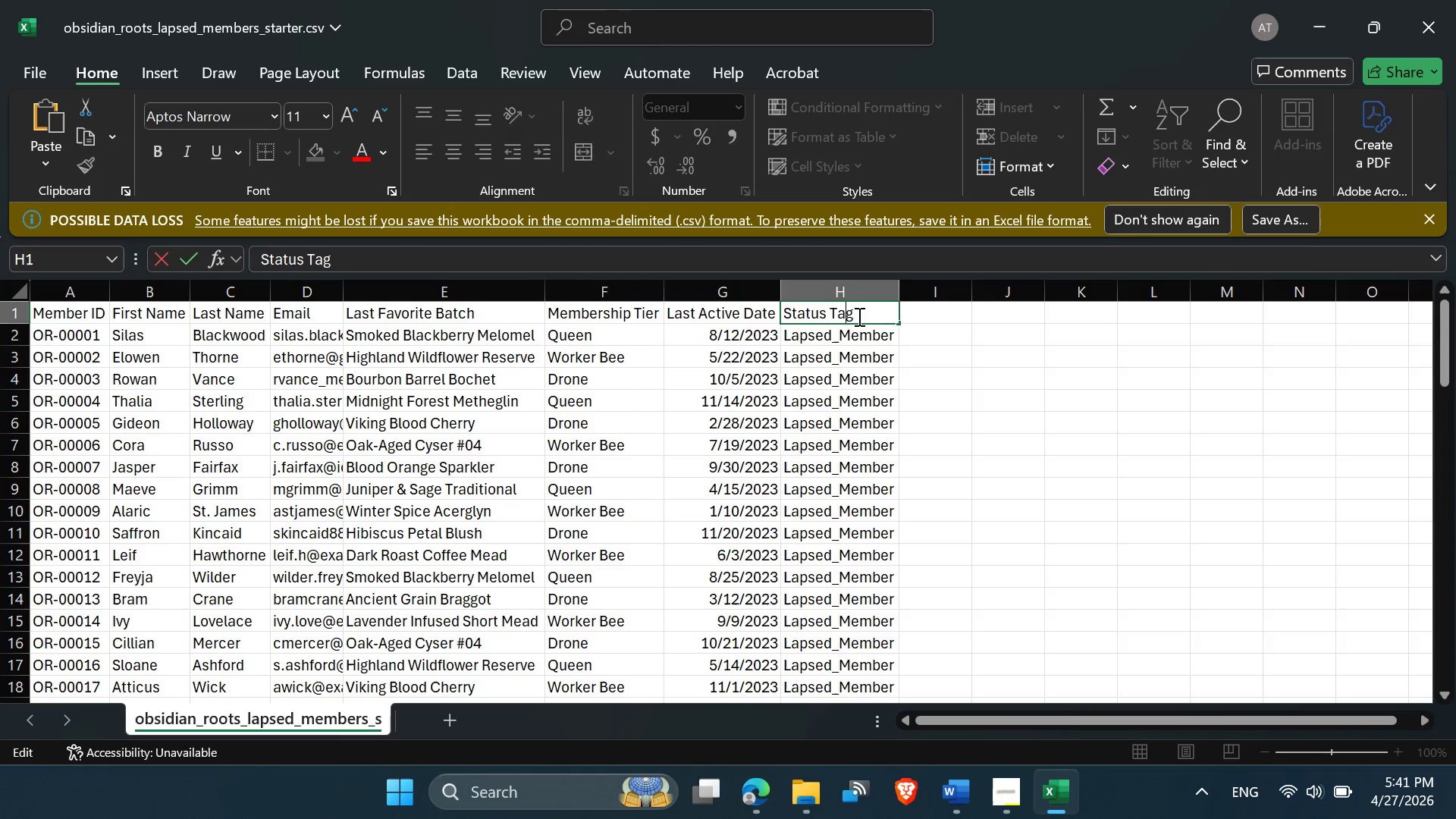 
left_click_drag(start_coordinate=[858, 316], to_coordinate=[784, 309])
 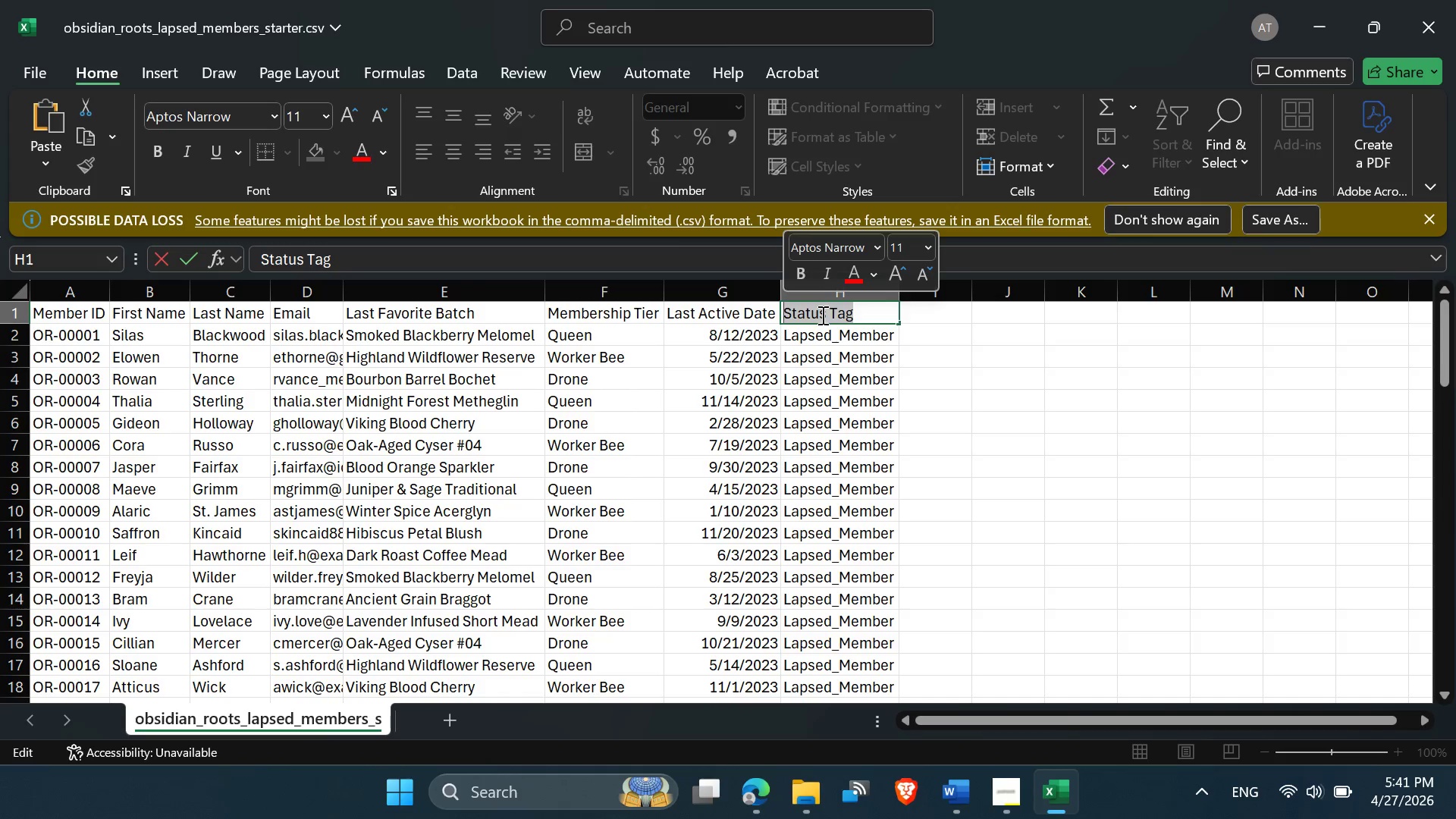 
key(Control+C)
 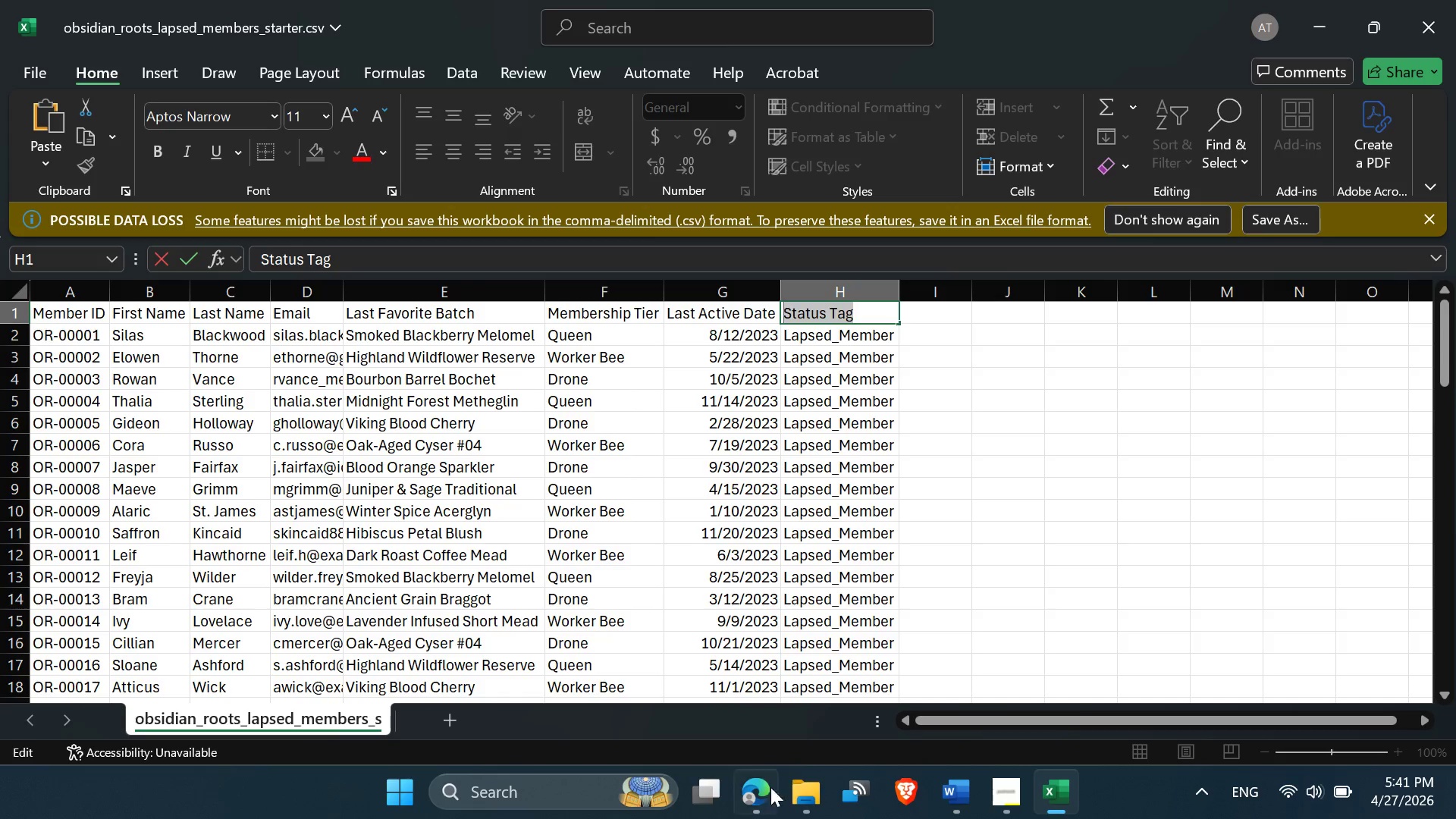 
left_click([761, 798])
 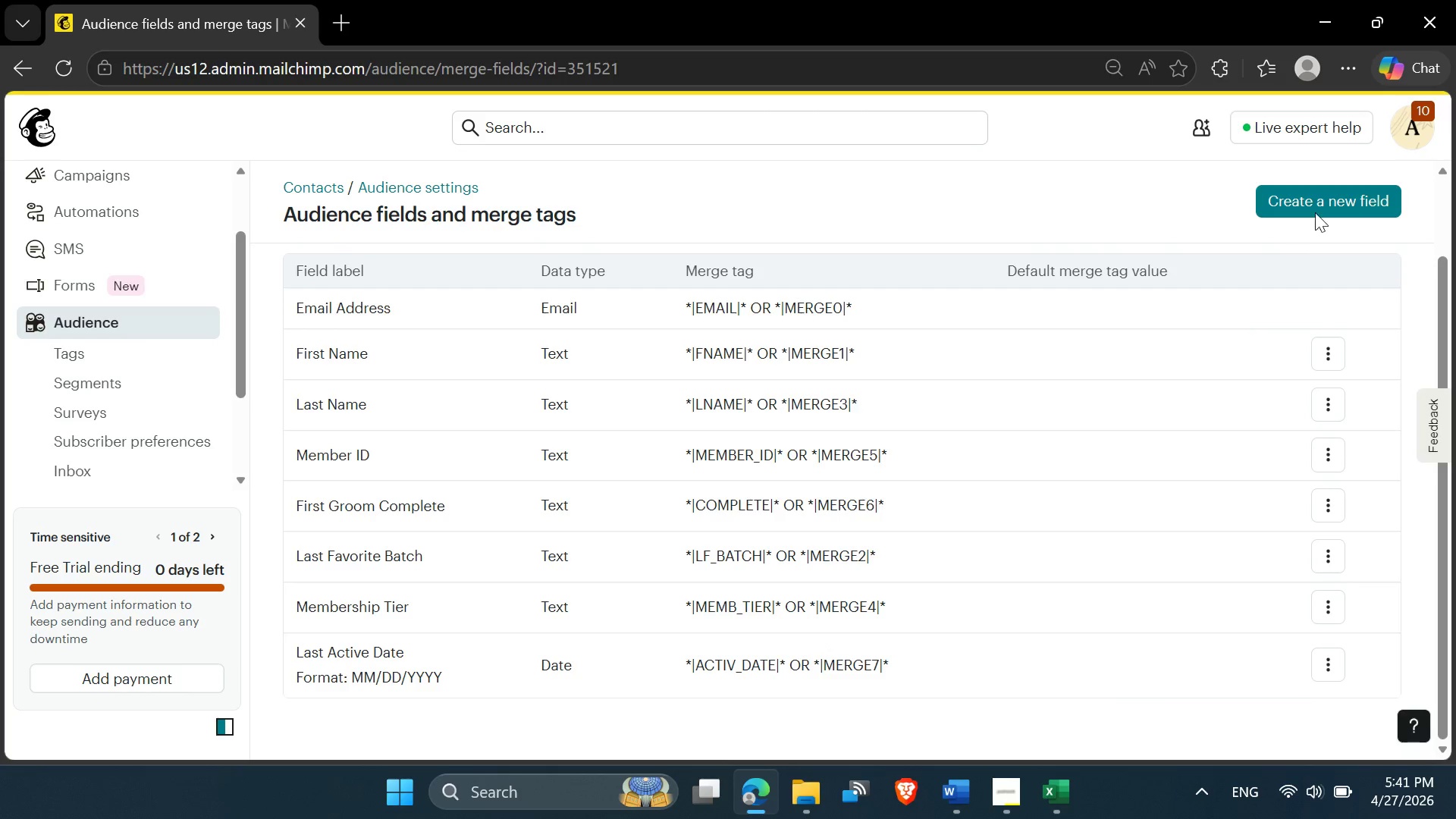 
left_click([1332, 192])
 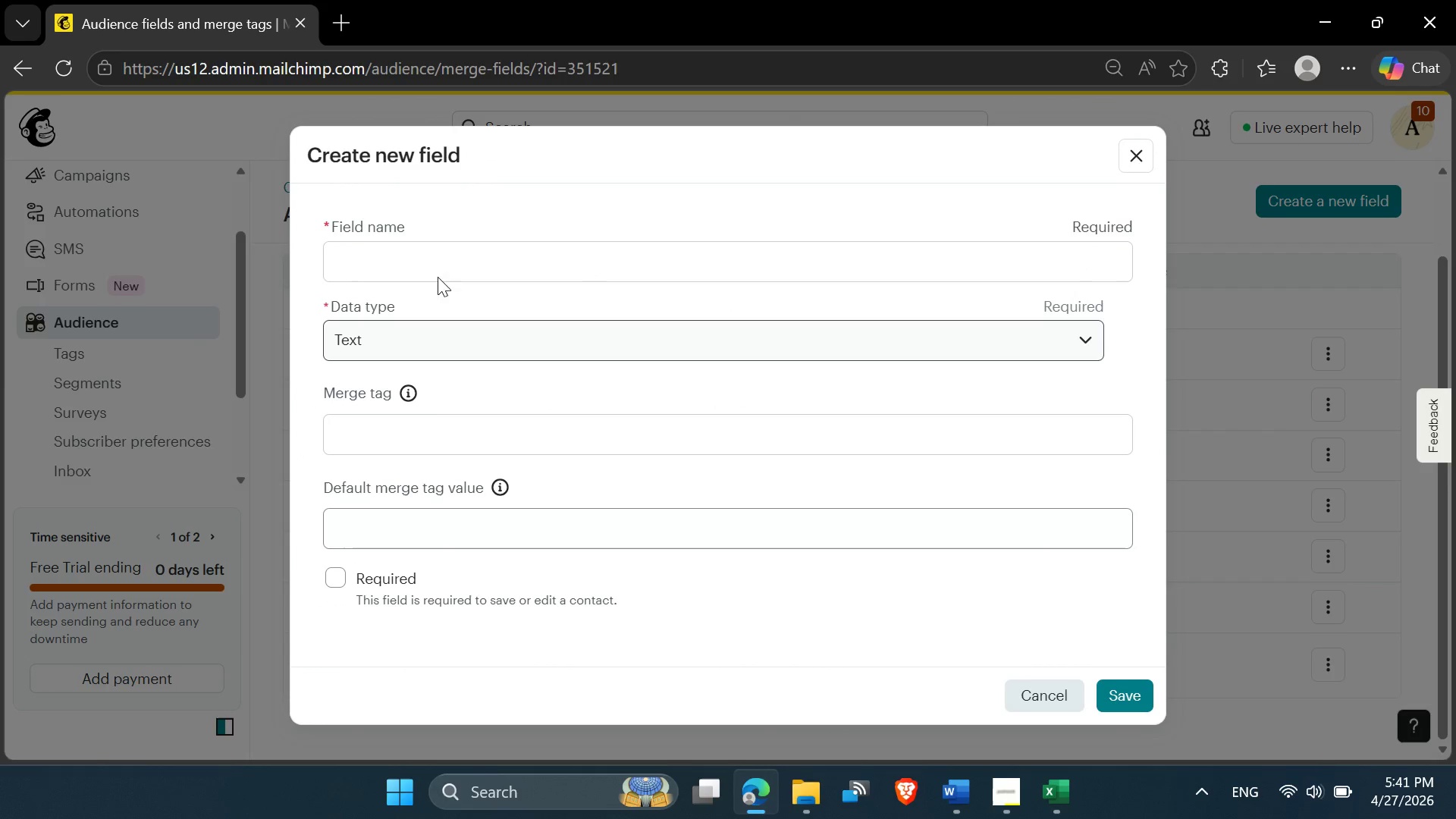 
left_click([406, 257])
 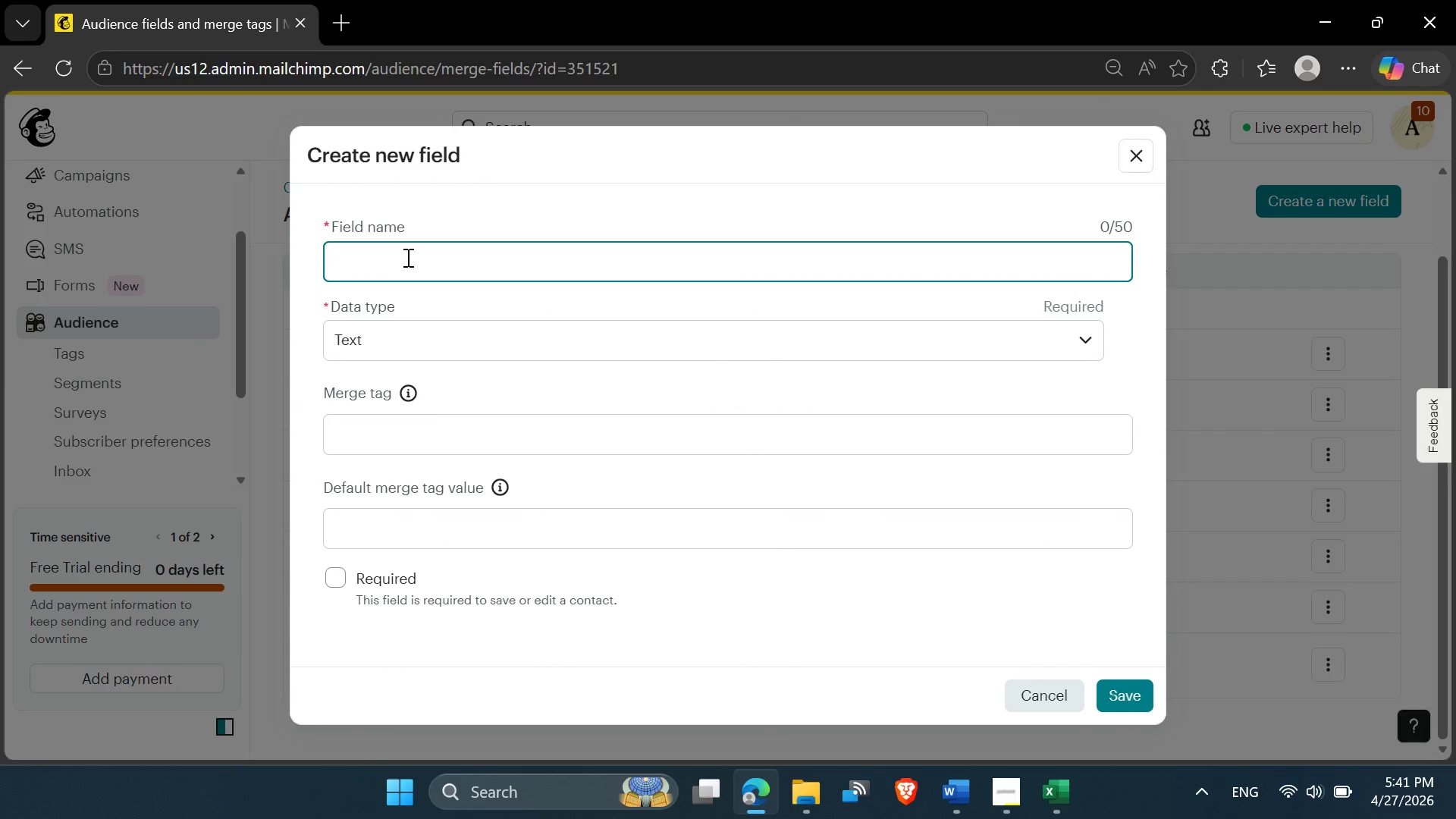 
key(Control+V)
 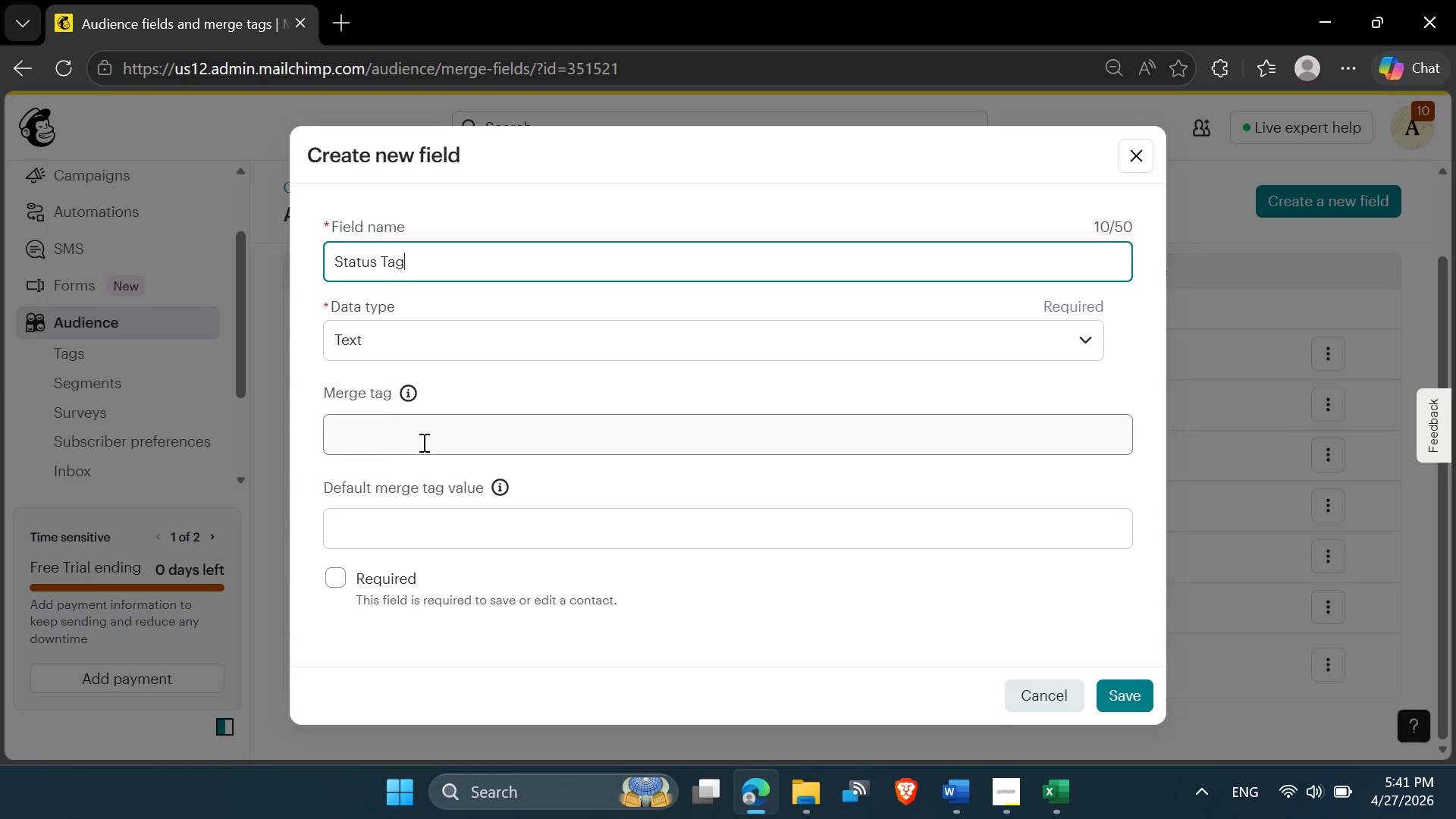 
left_click([422, 447])
 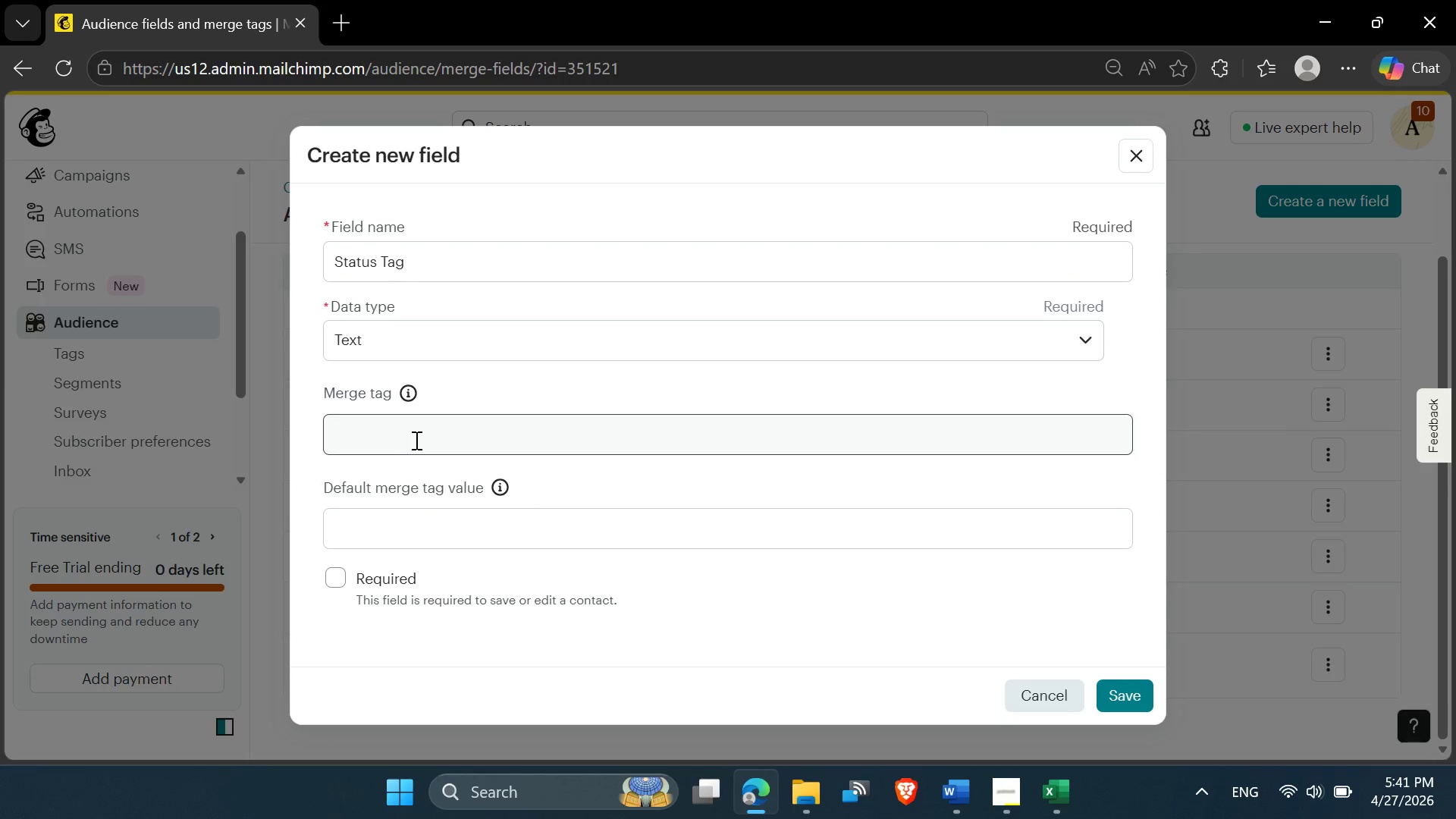 
left_click([415, 440])
 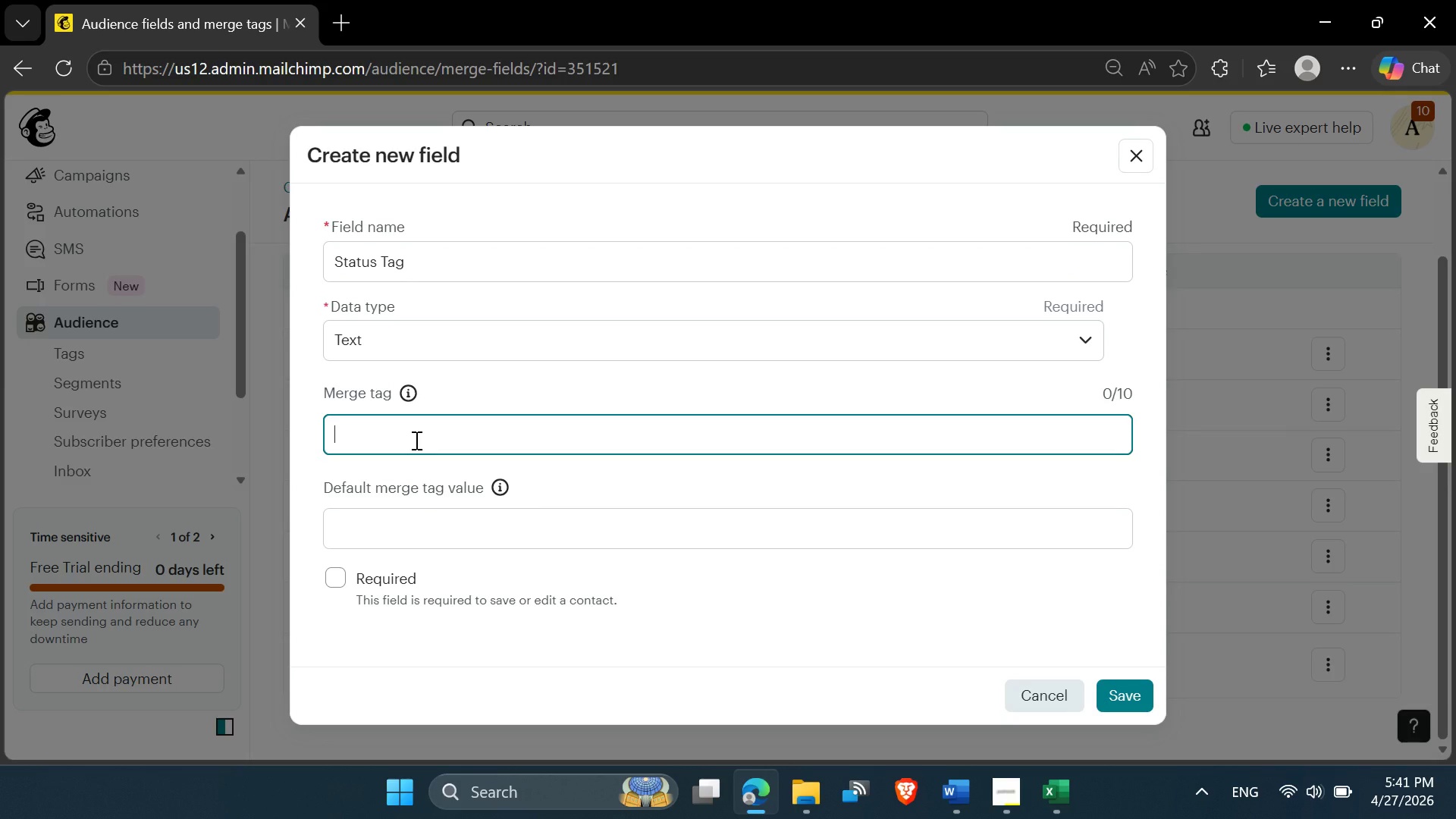 
key(Control+V)
 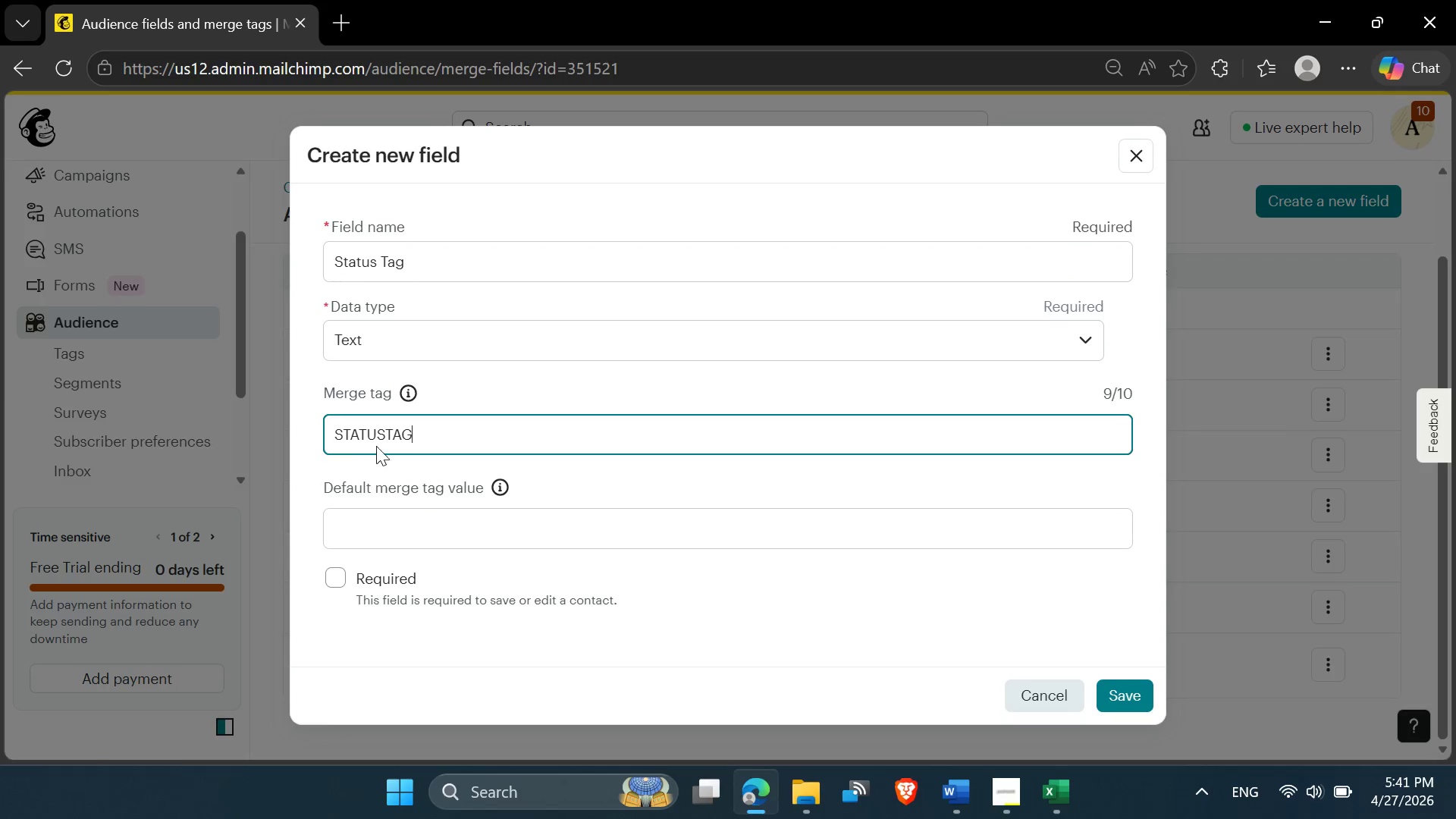 
left_click([390, 433])
 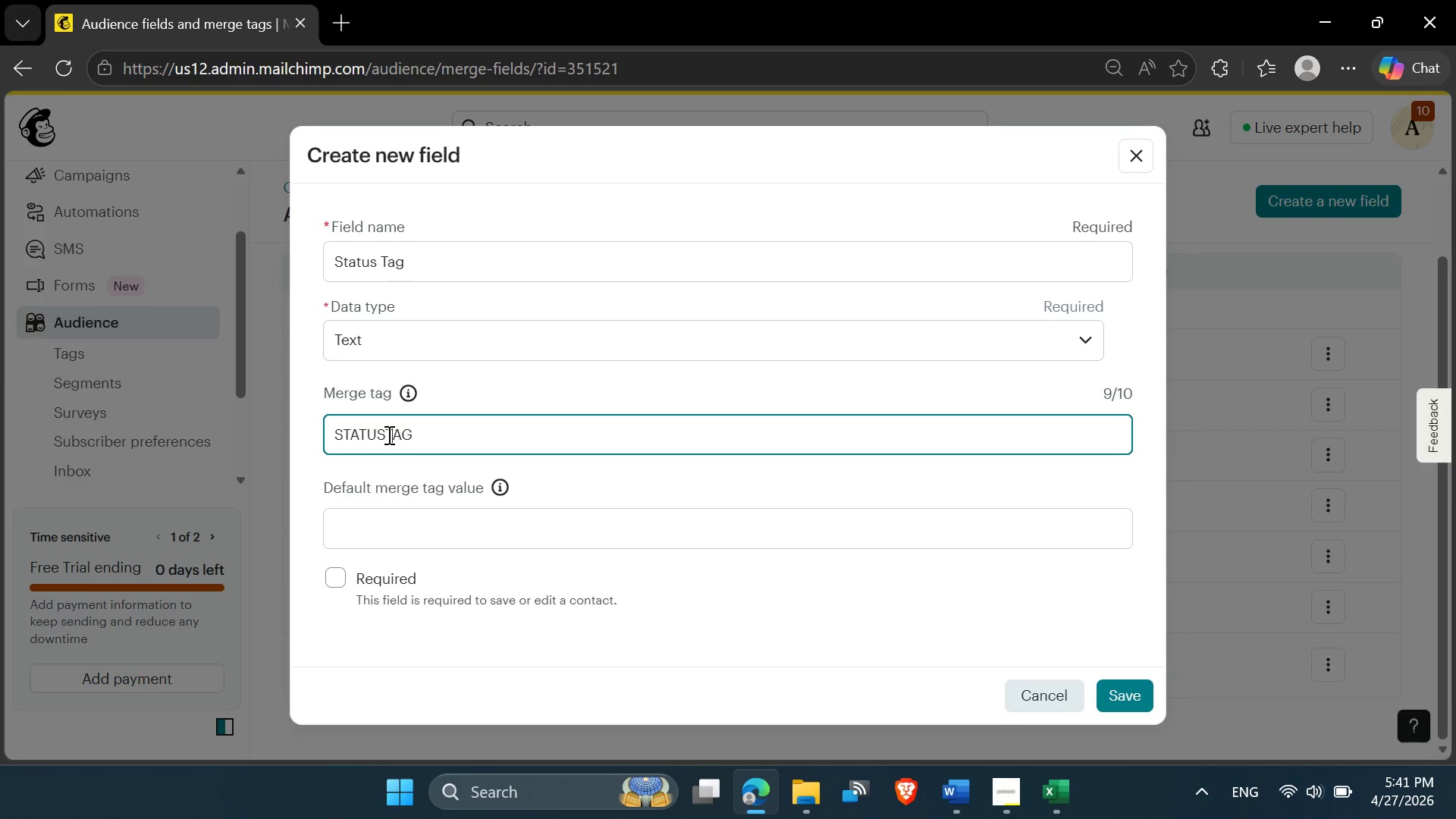 
left_click([388, 435])
 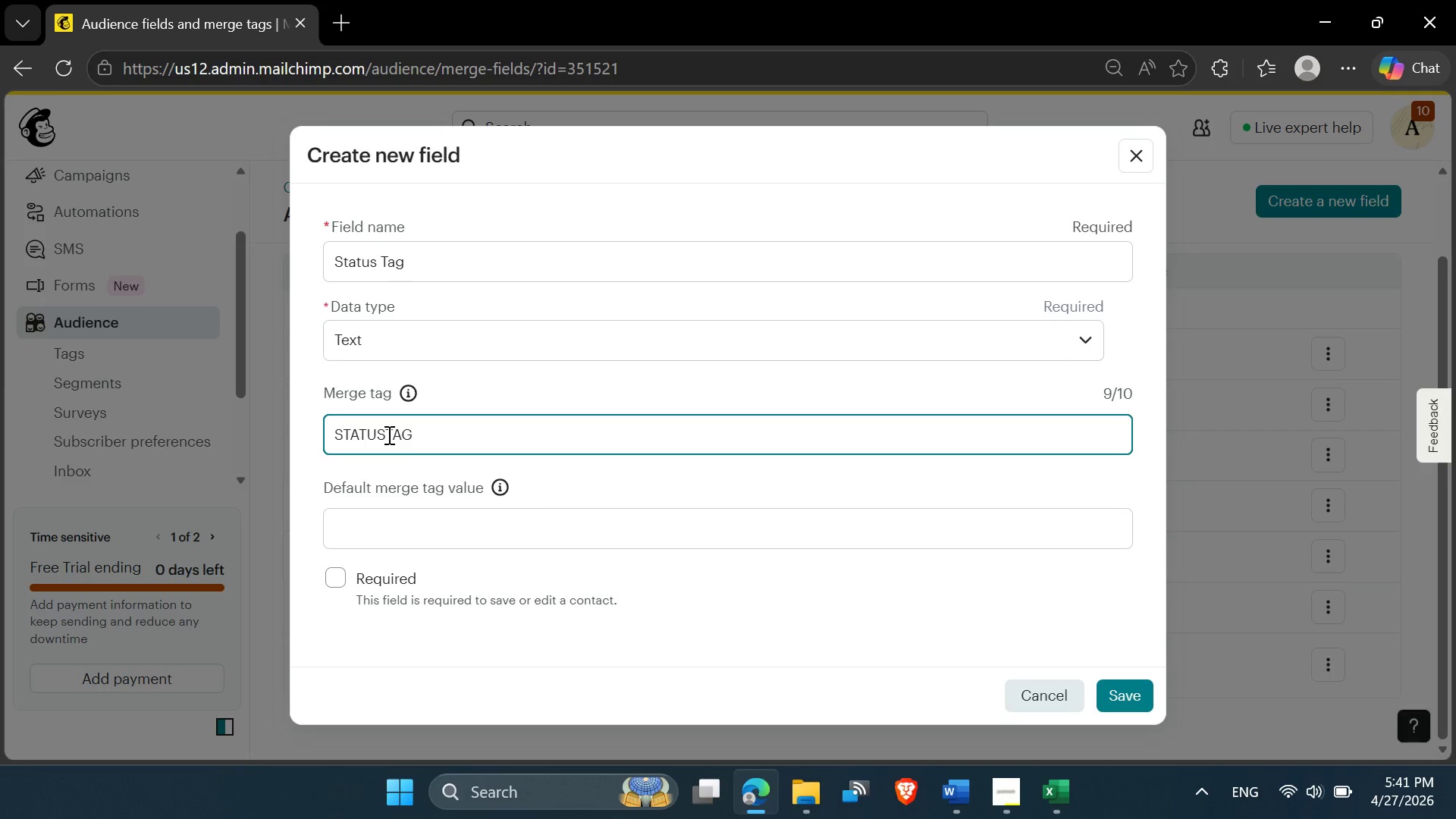 
key(Shift+Minus)
 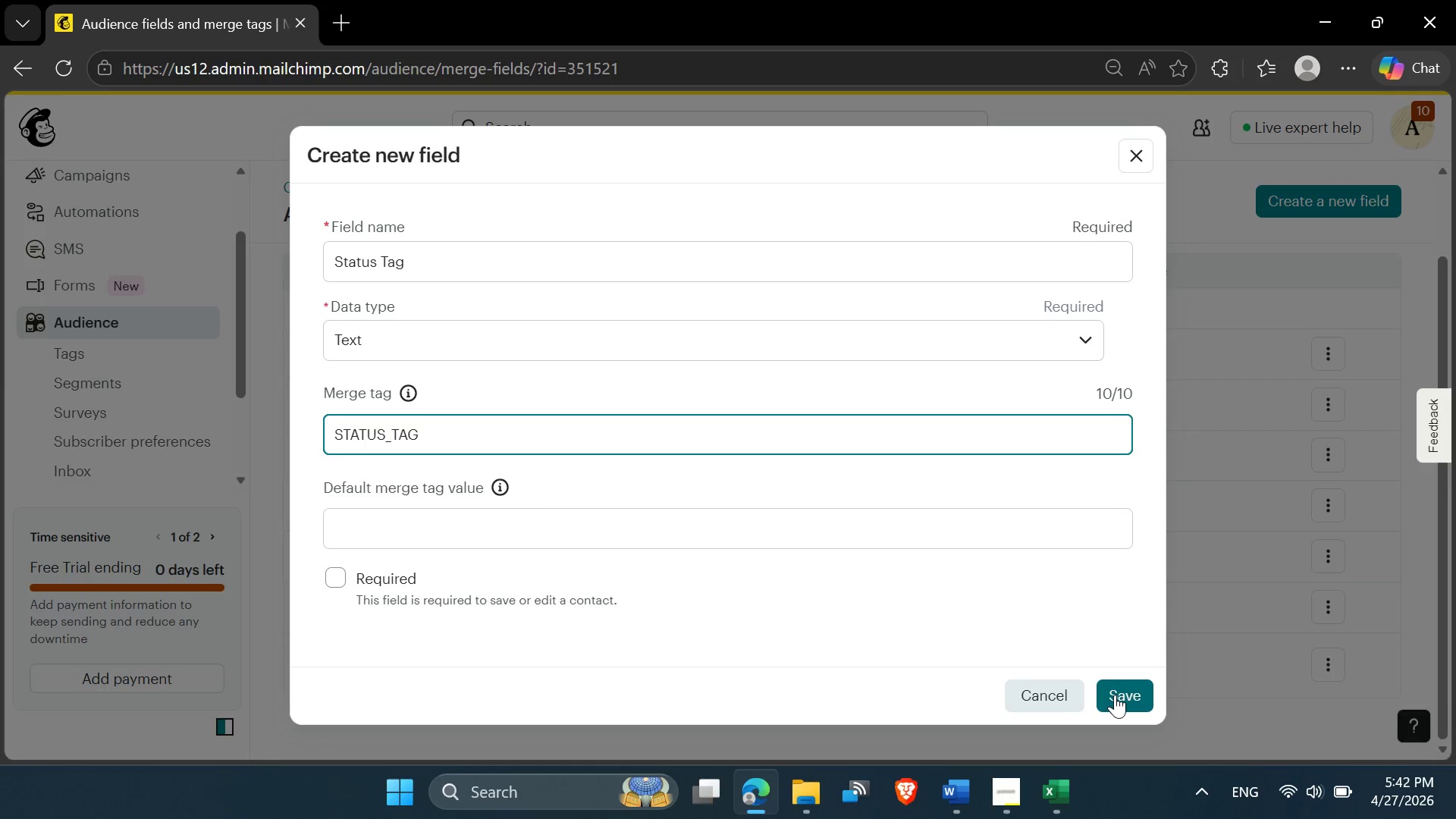 
left_click([1115, 695])